 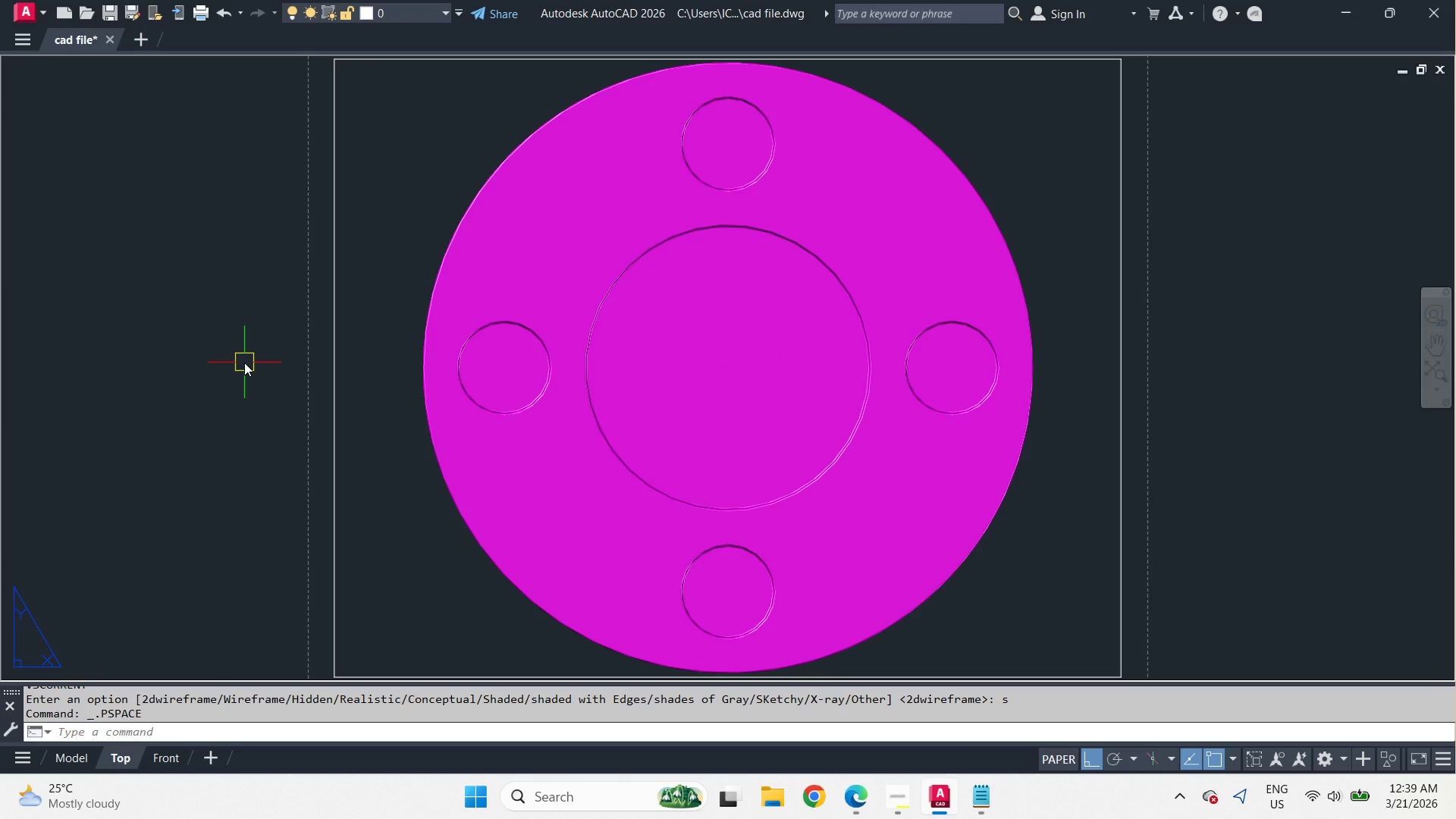 
type(re )
 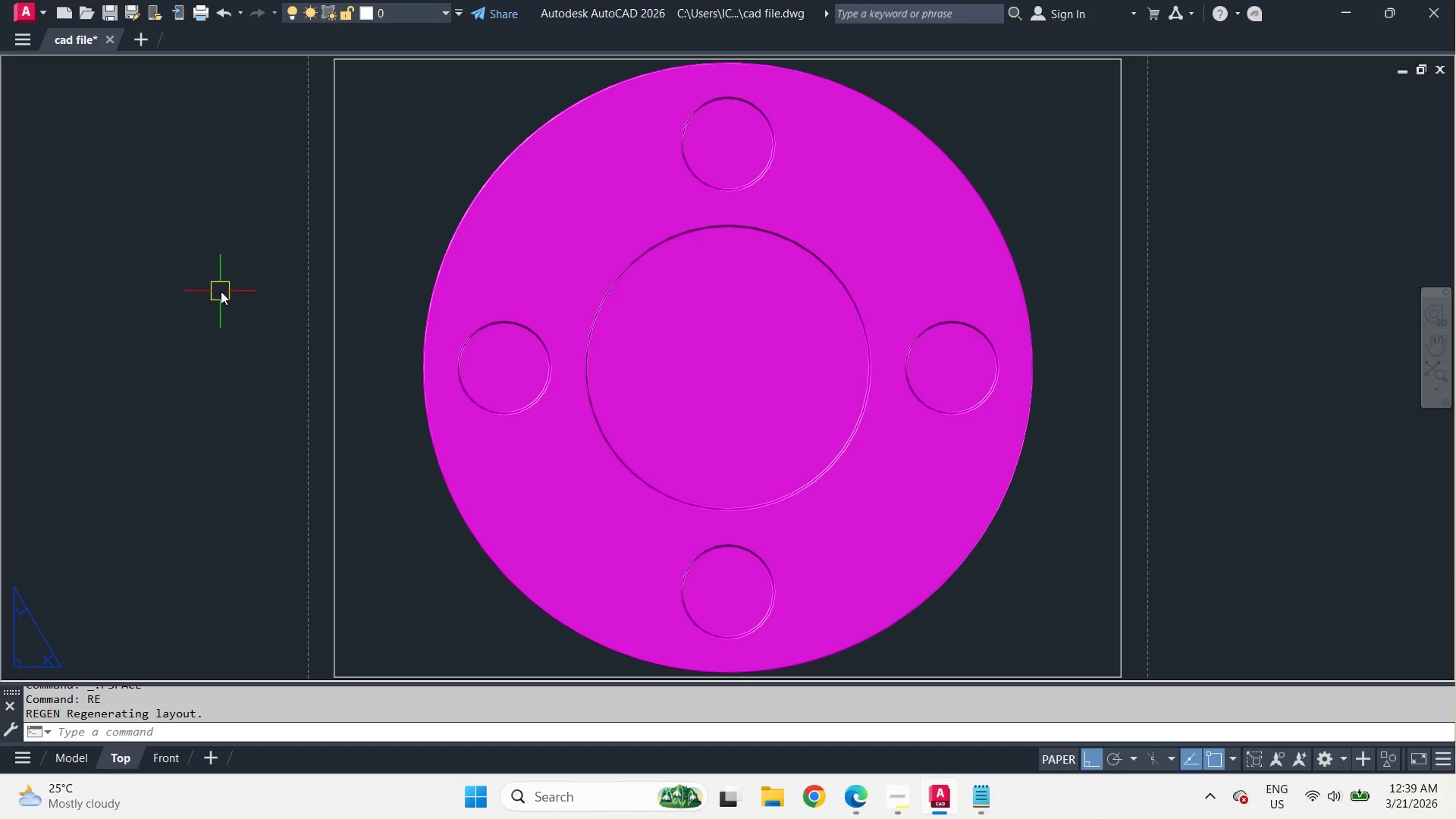 
mouse_move([347, 275])
 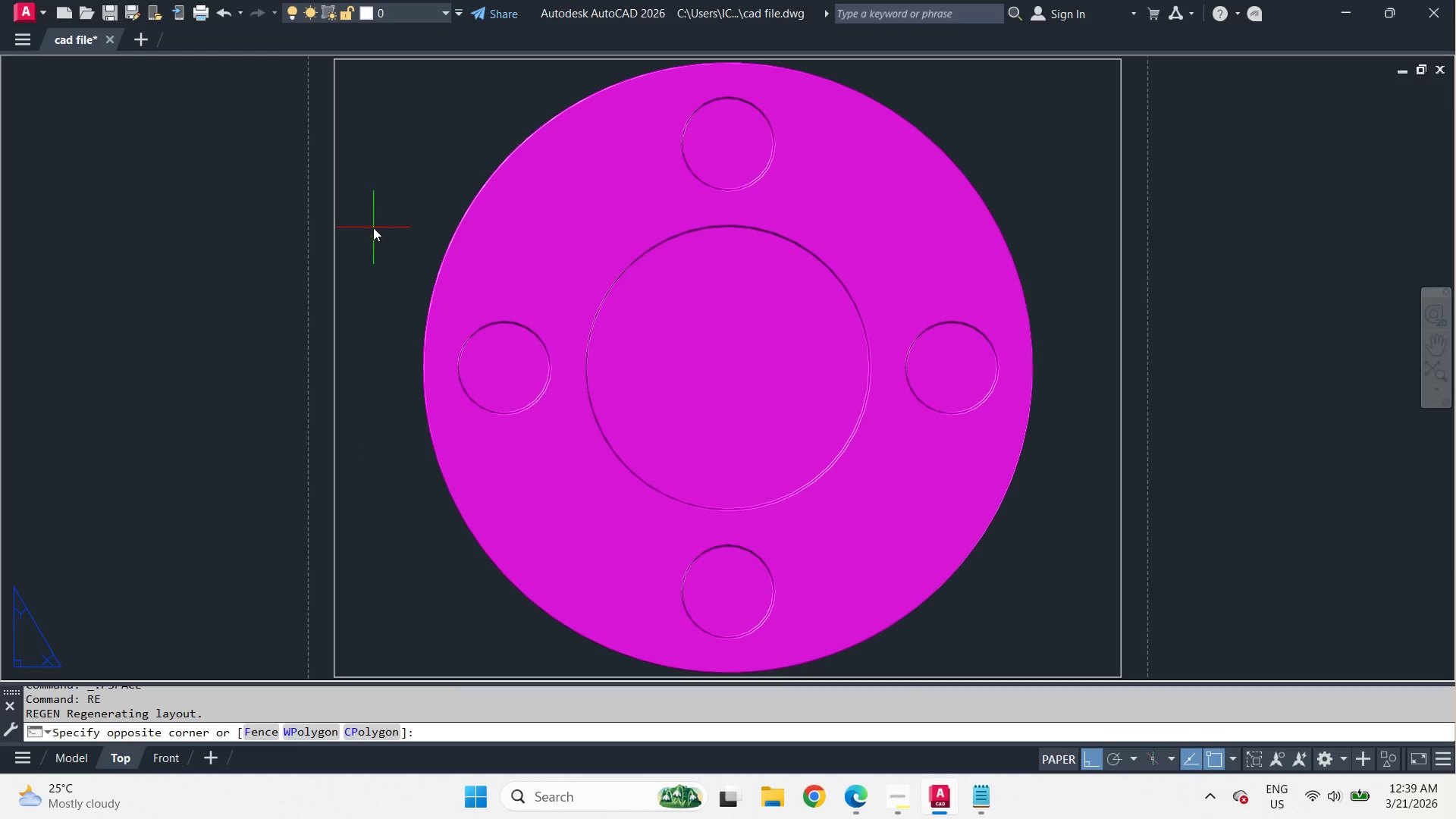 
double_click([373, 228])
 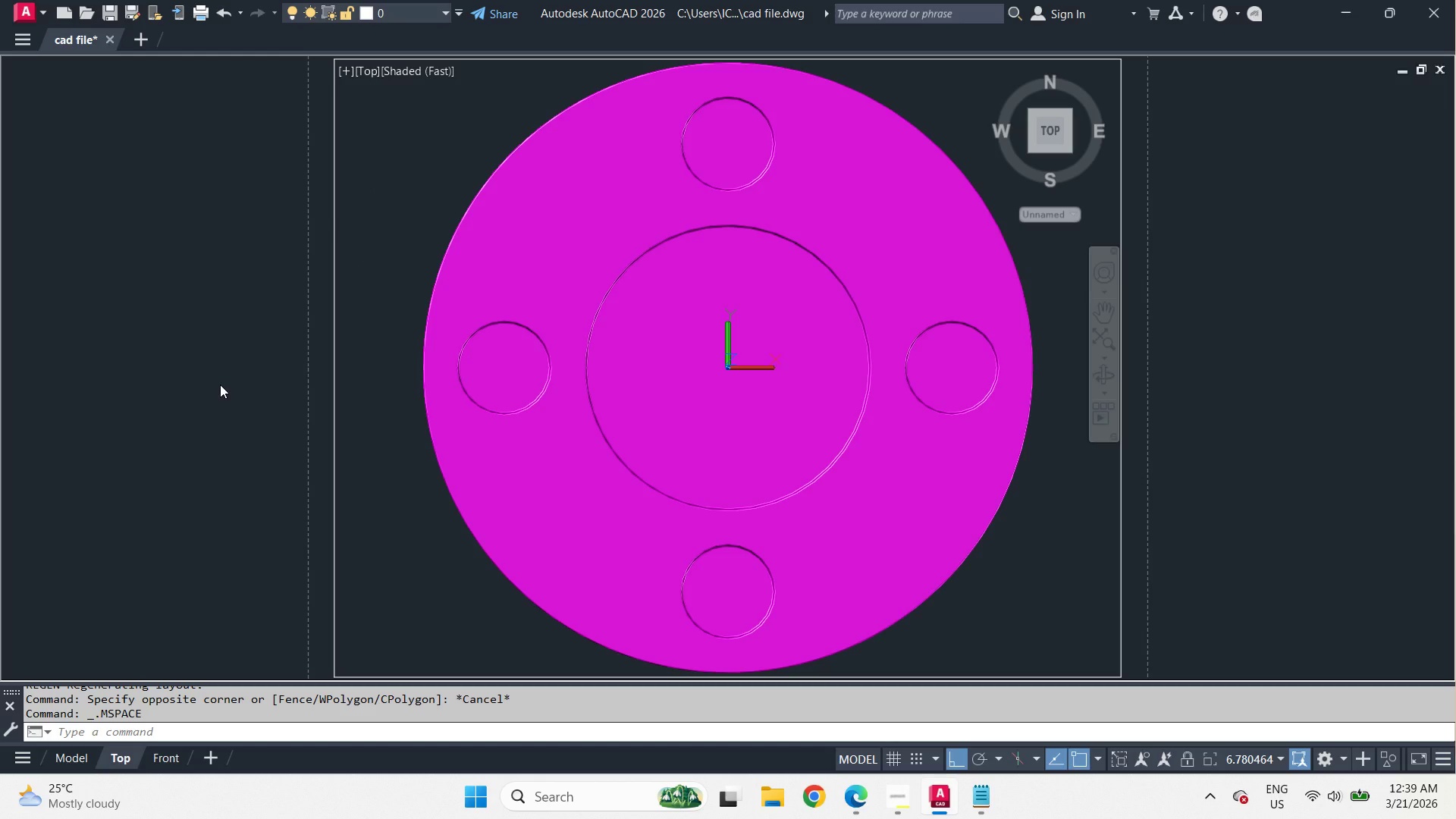 
wait(5.94)
 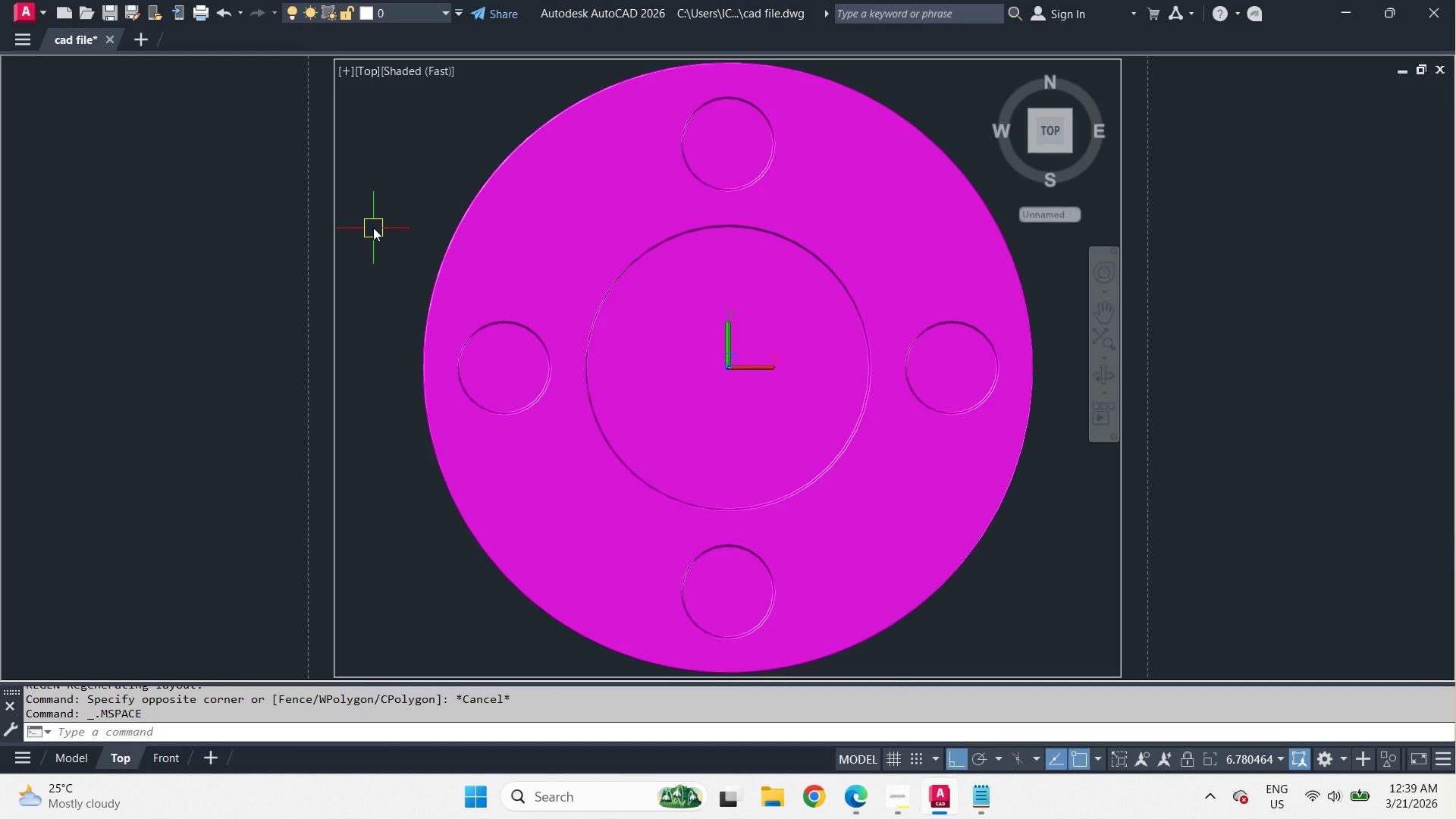 
left_click([381, 20])
 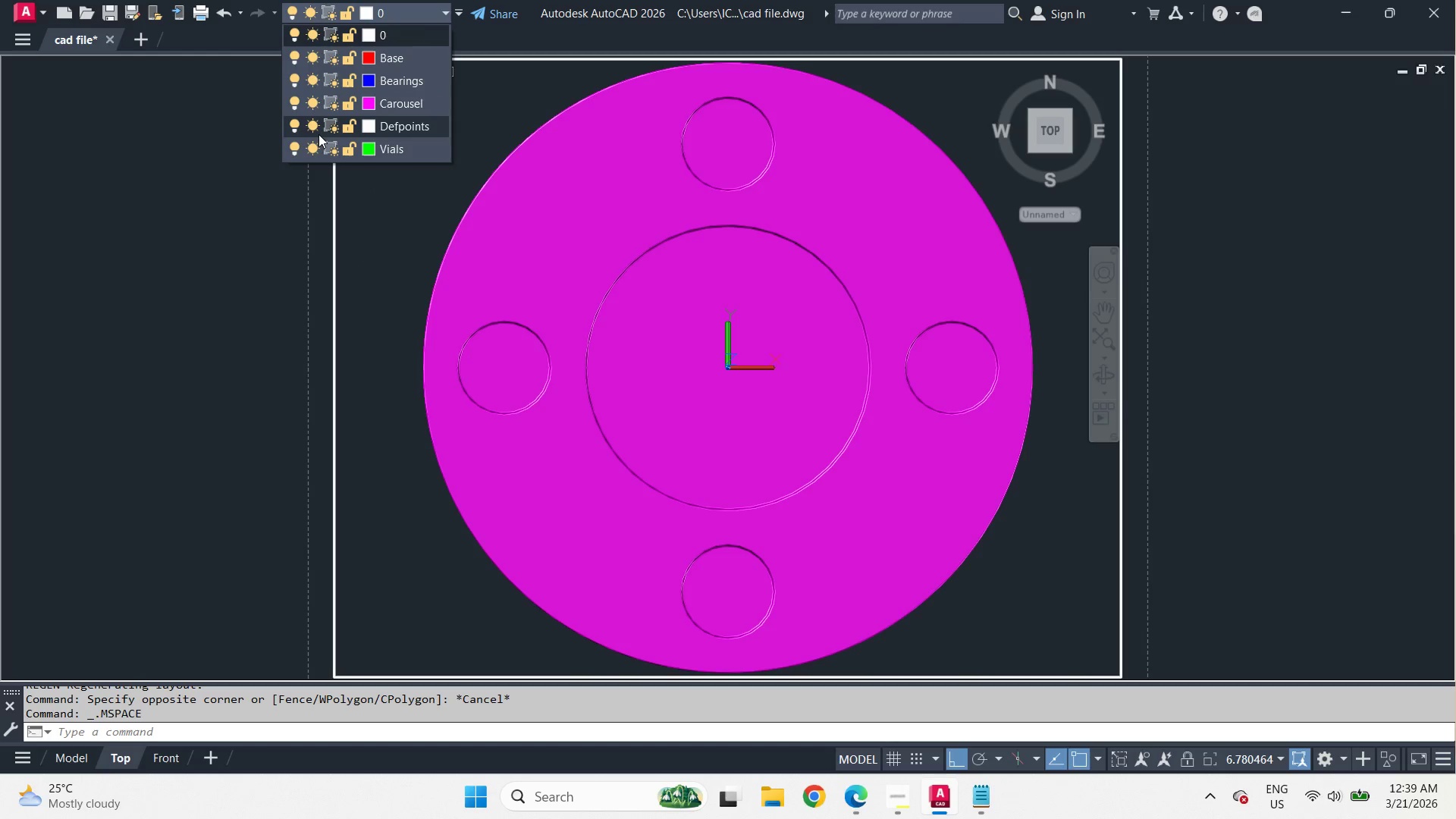 
left_click([298, 129])
 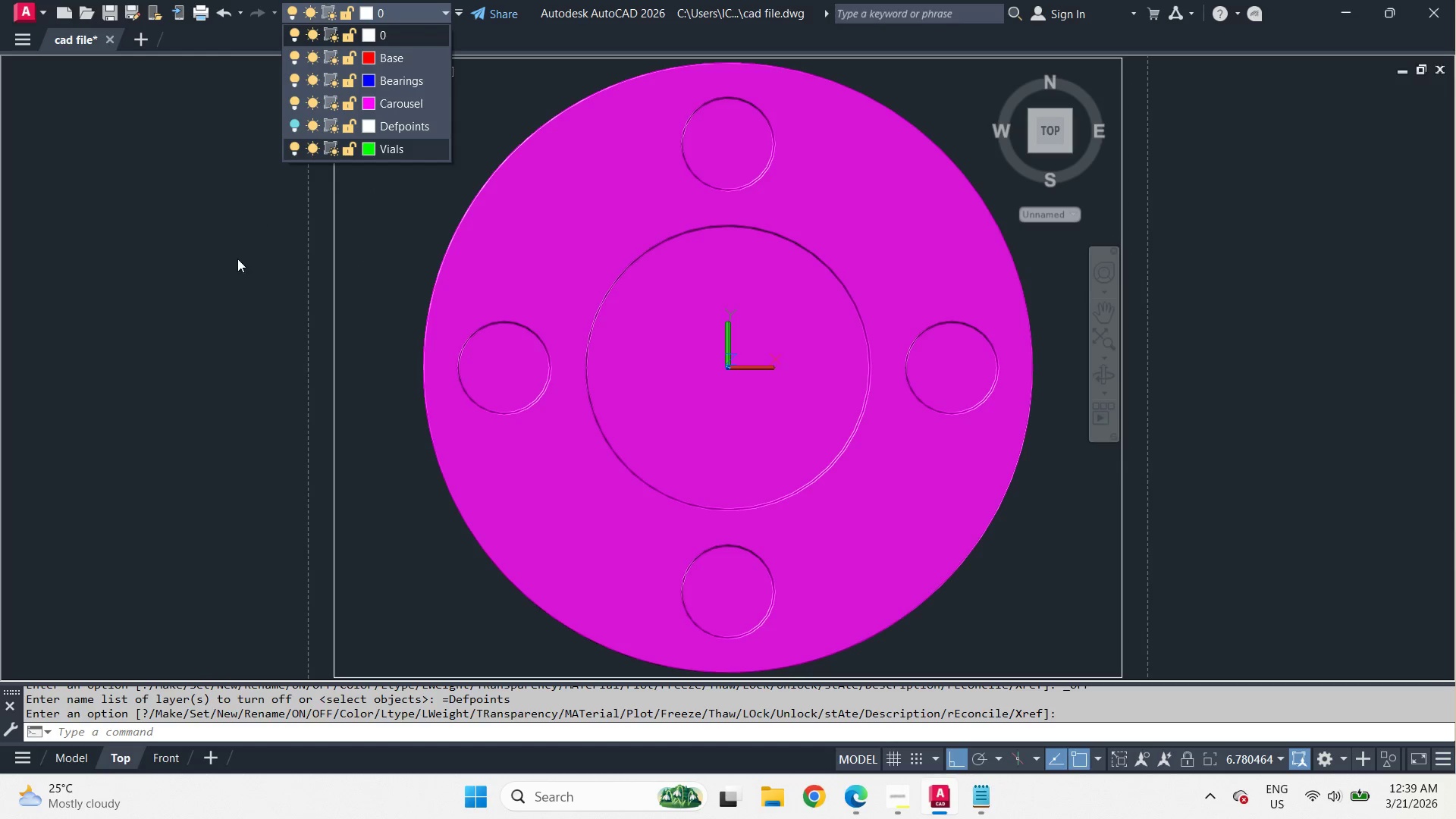 
left_click([237, 259])
 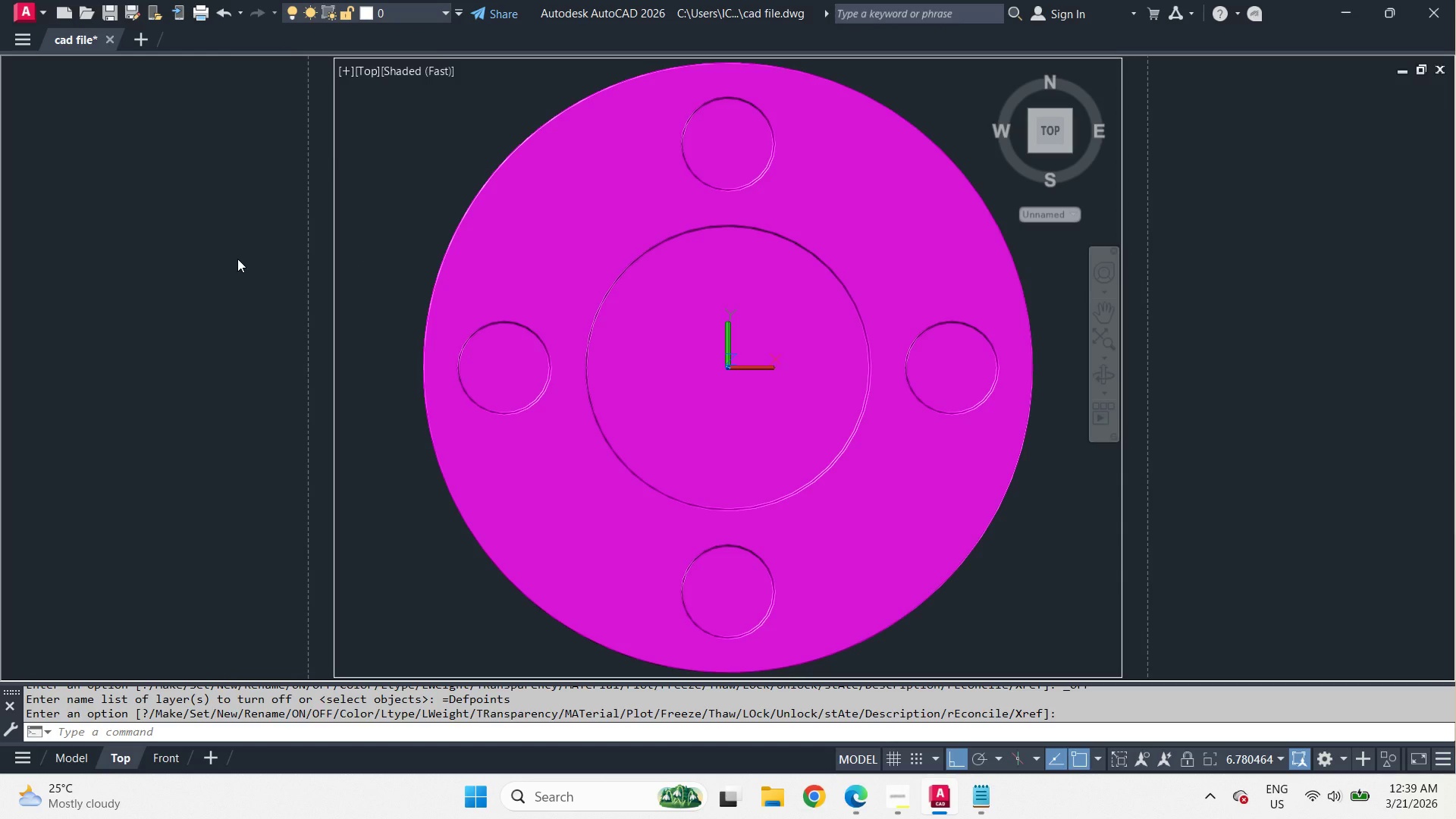 
left_click([237, 259])
 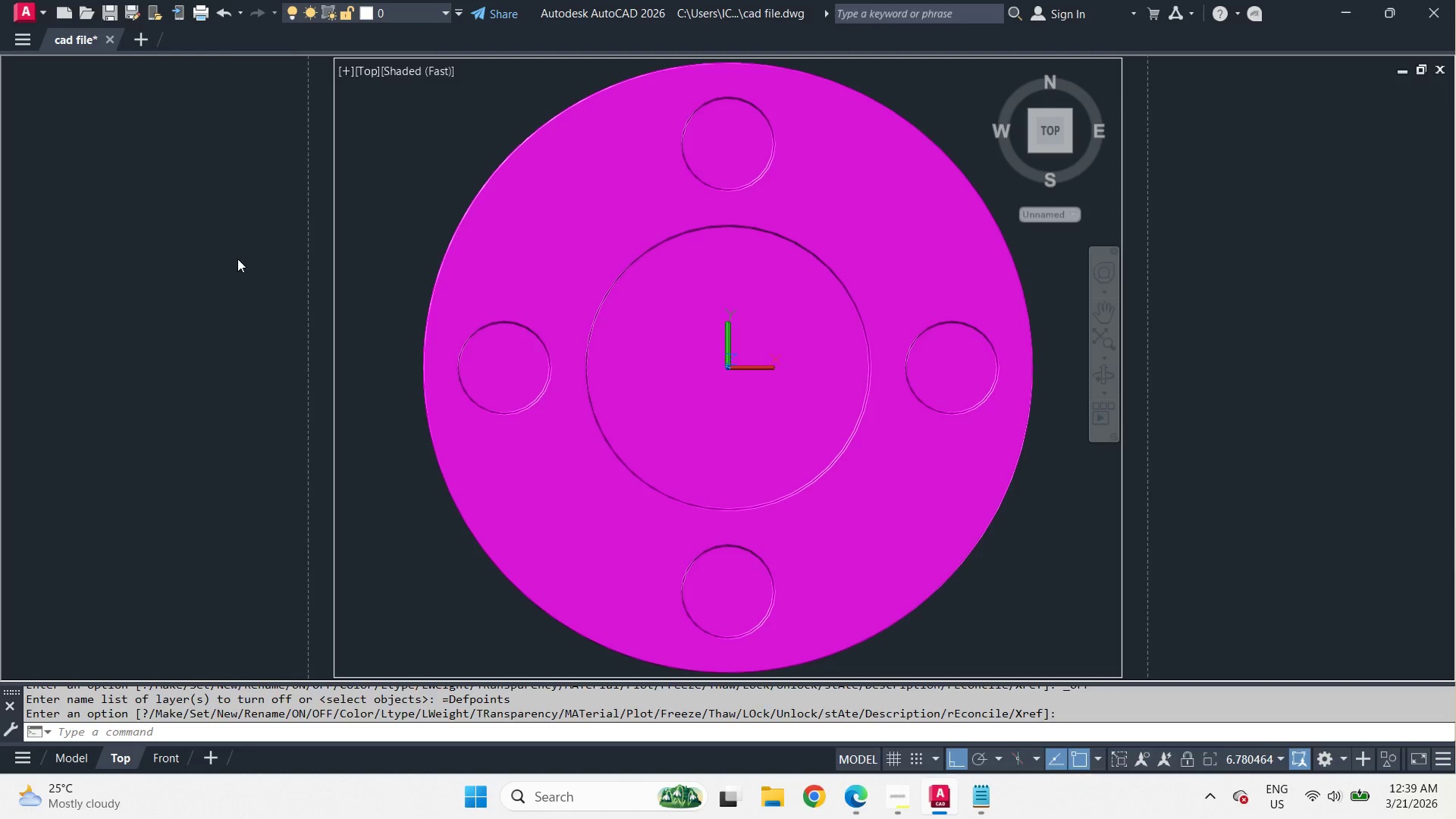 
double_click([237, 259])
 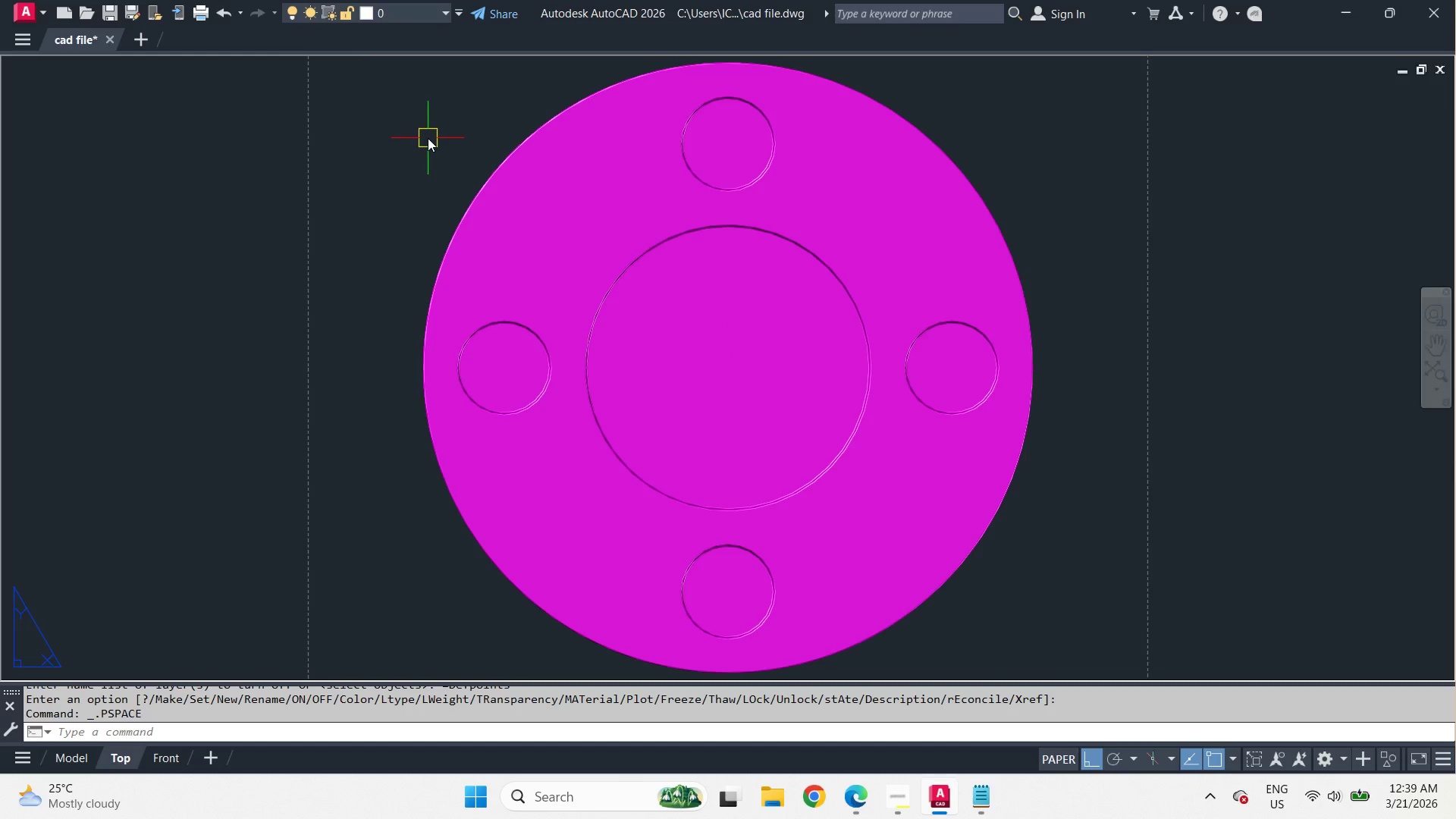 
double_click([428, 138])
 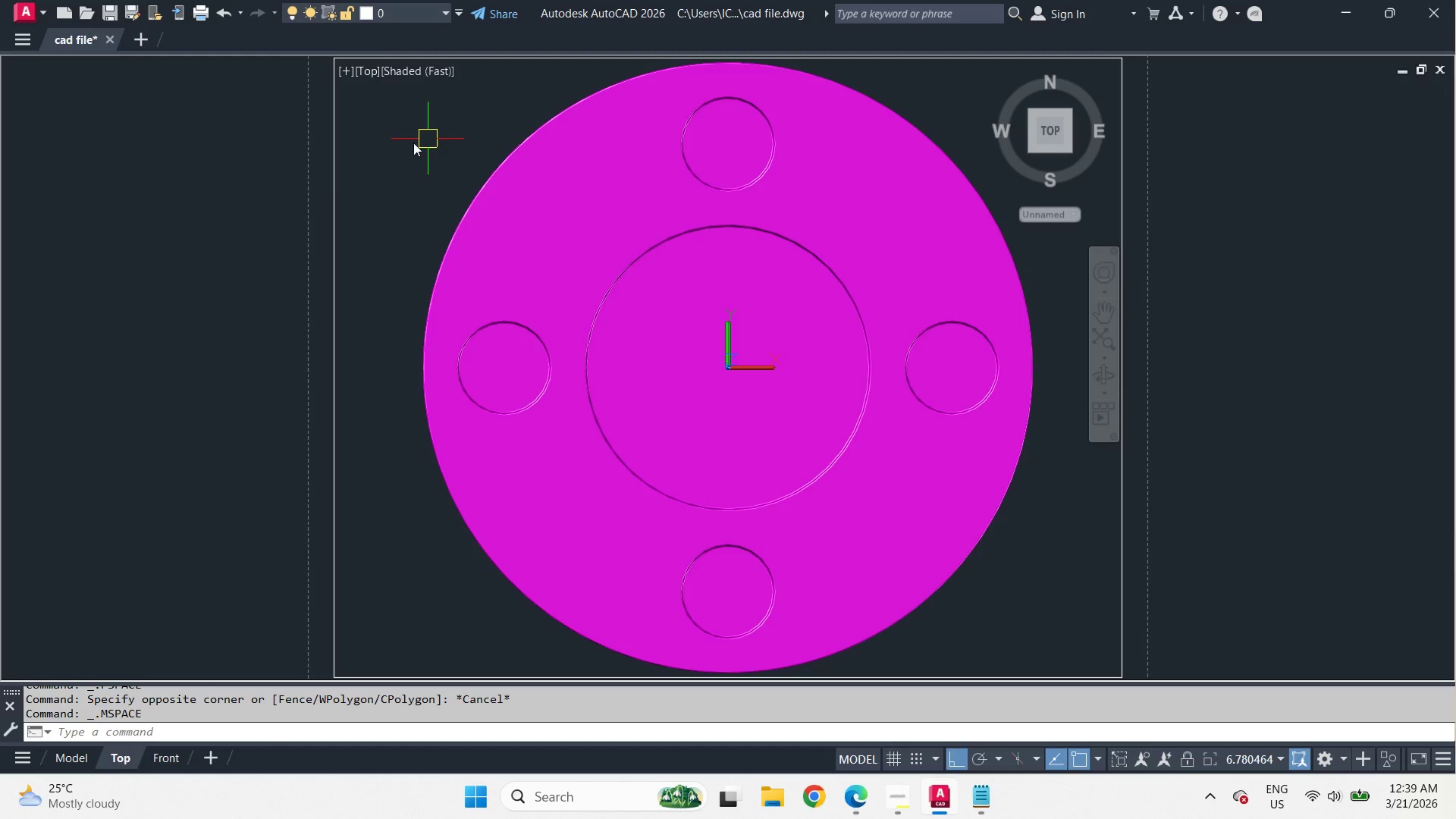 
double_click([202, 260])
 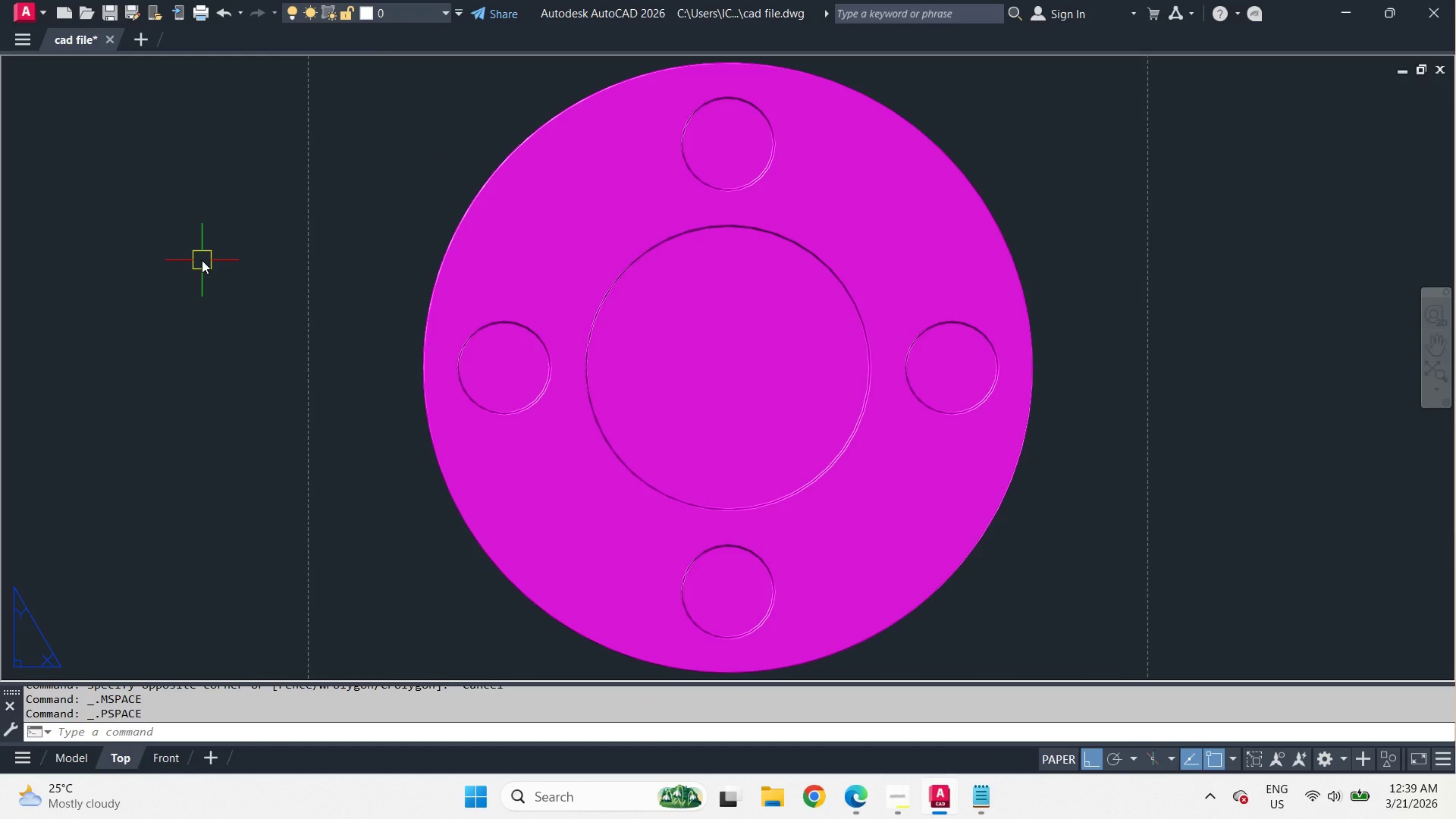 
key(Z)
 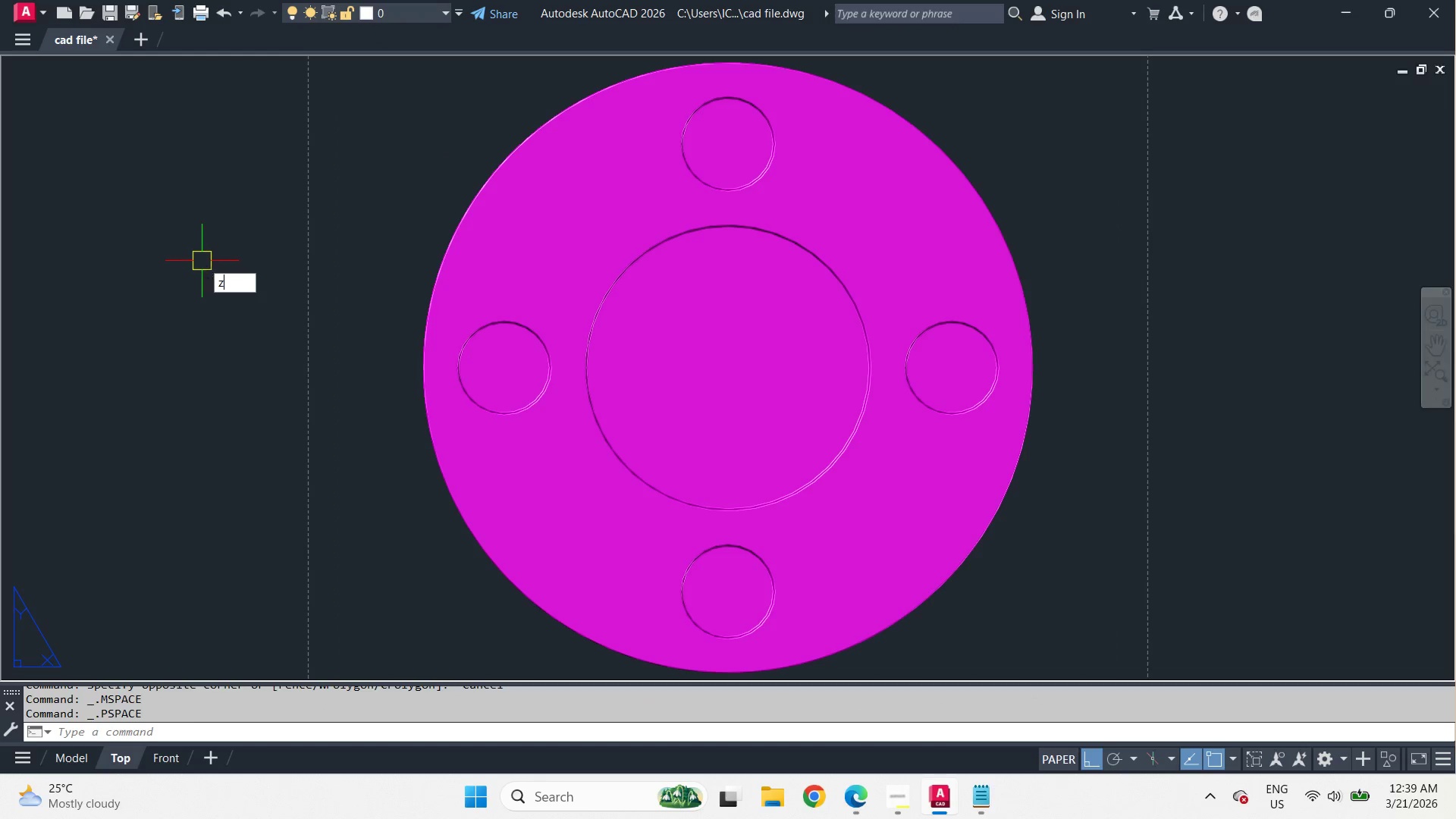 
key(Space)
 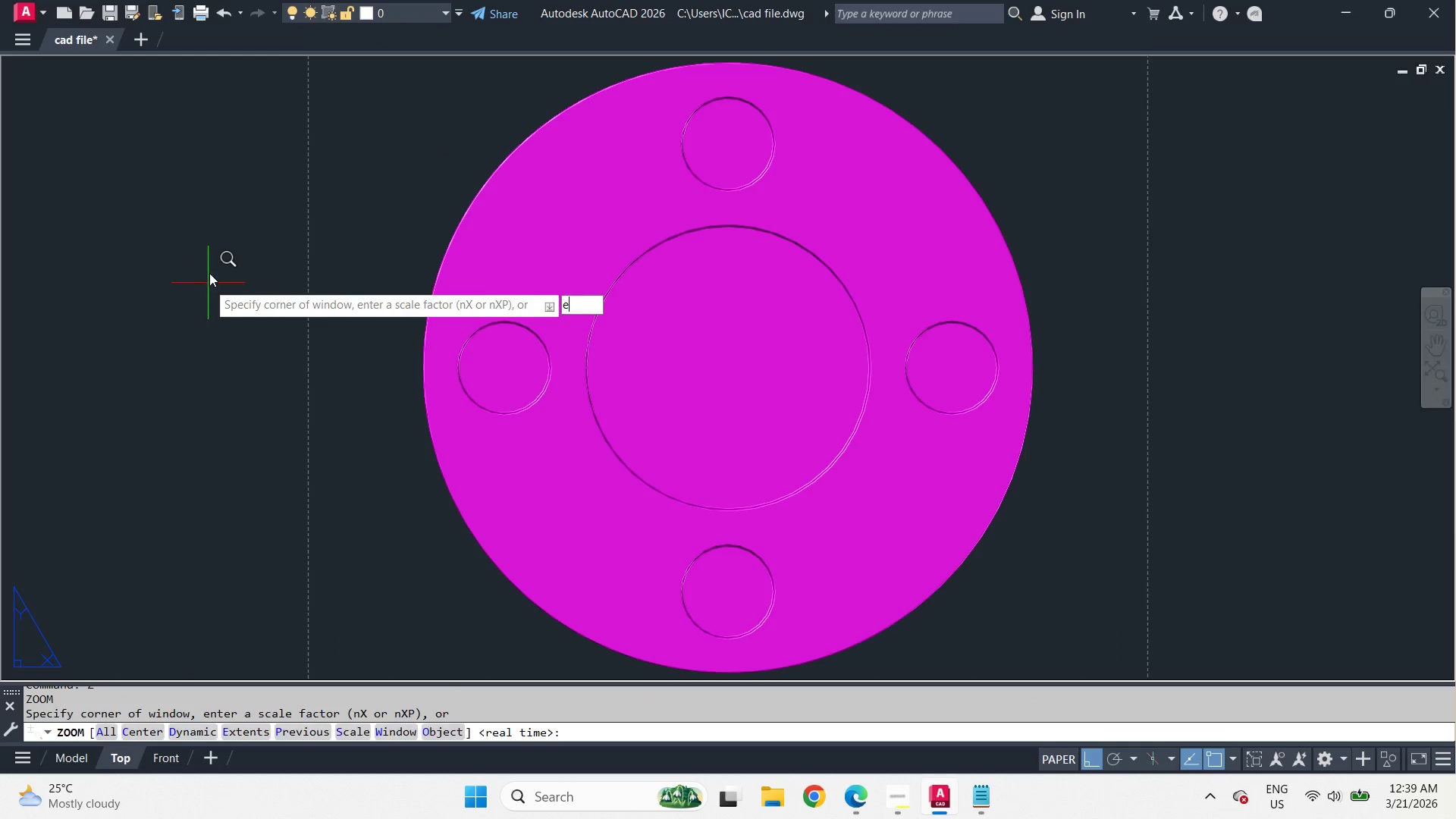 
key(Space)
 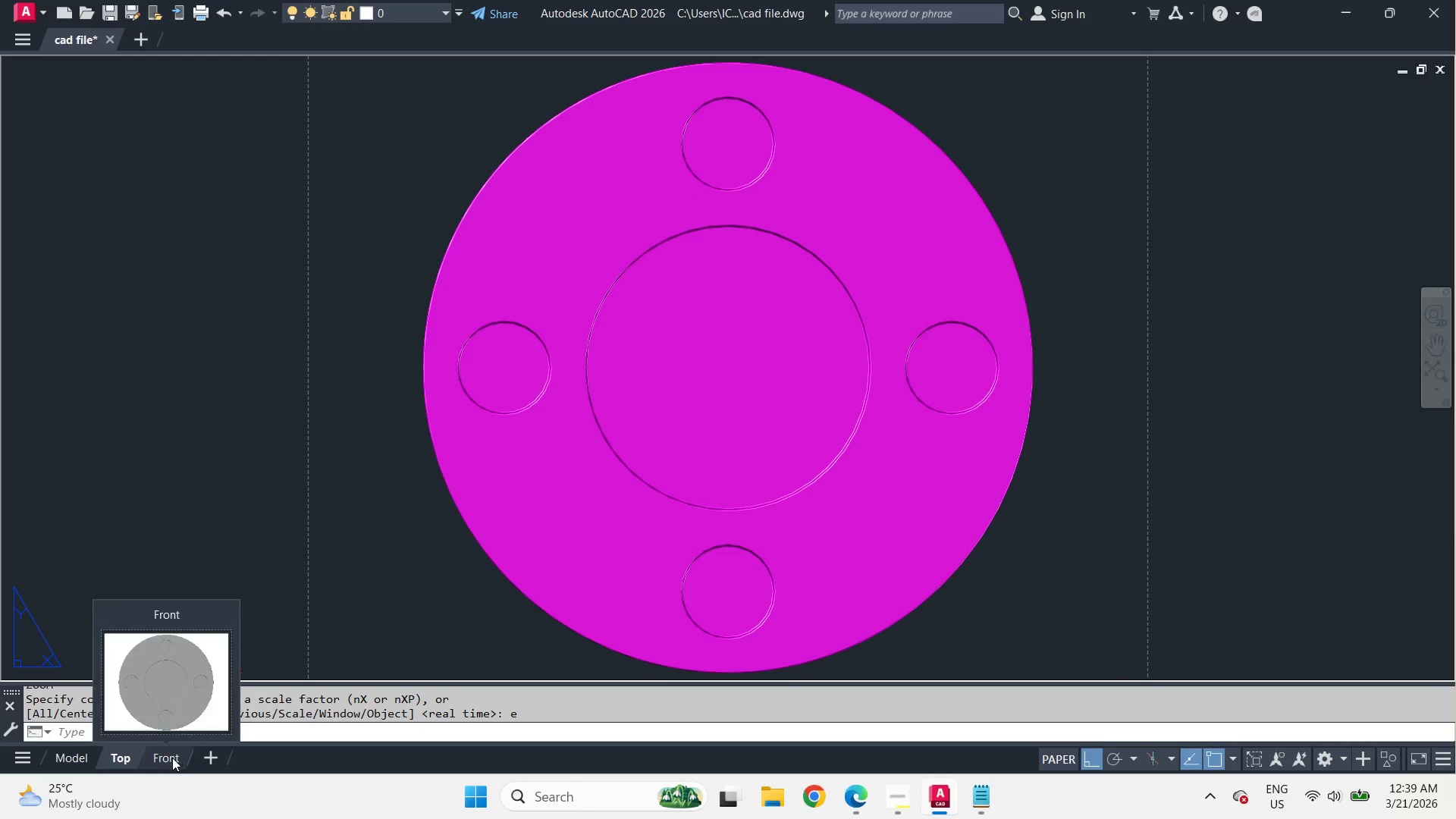 
left_click([171, 760])
 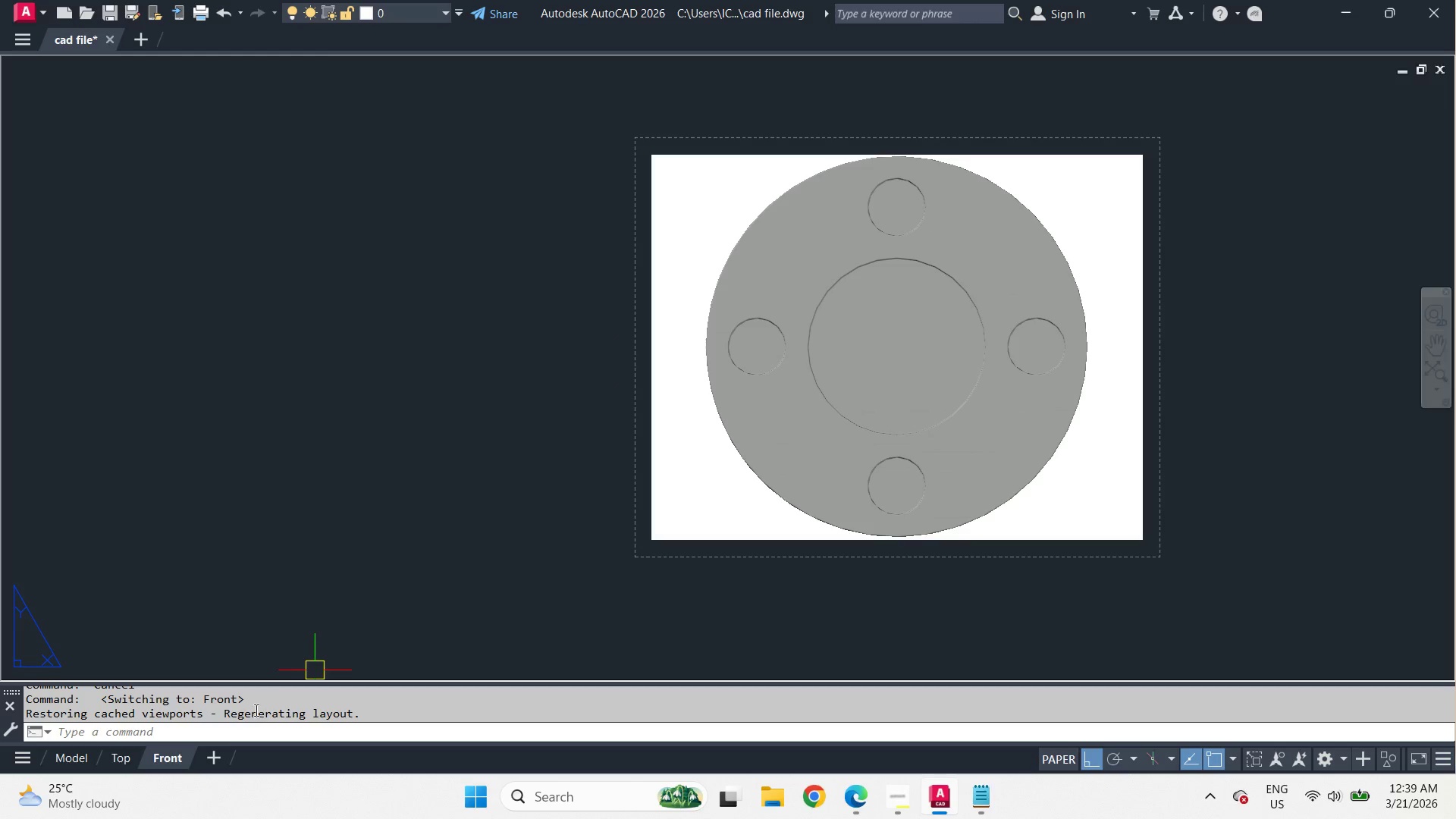 
right_click([172, 757])
 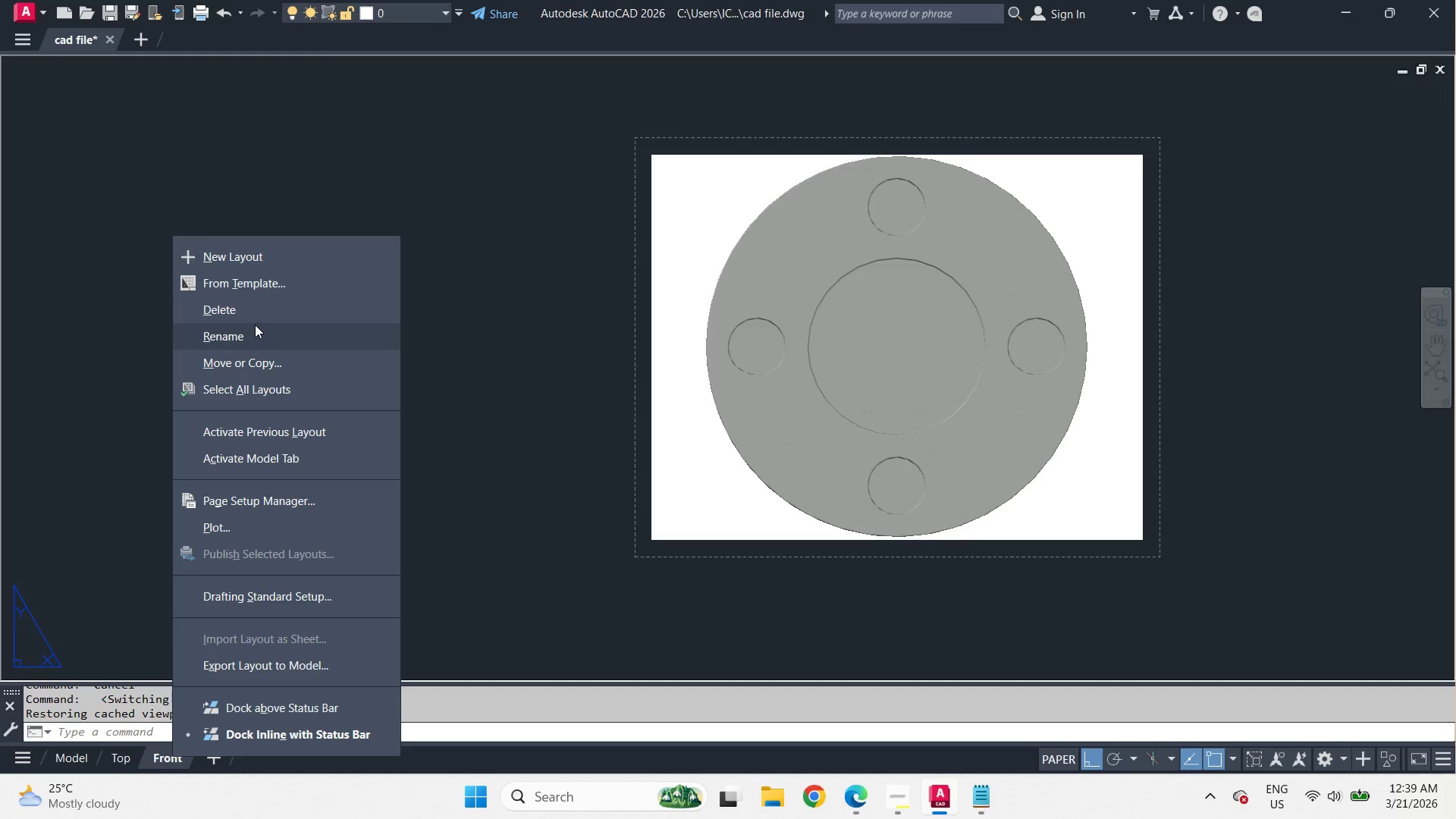 
left_click([252, 305])
 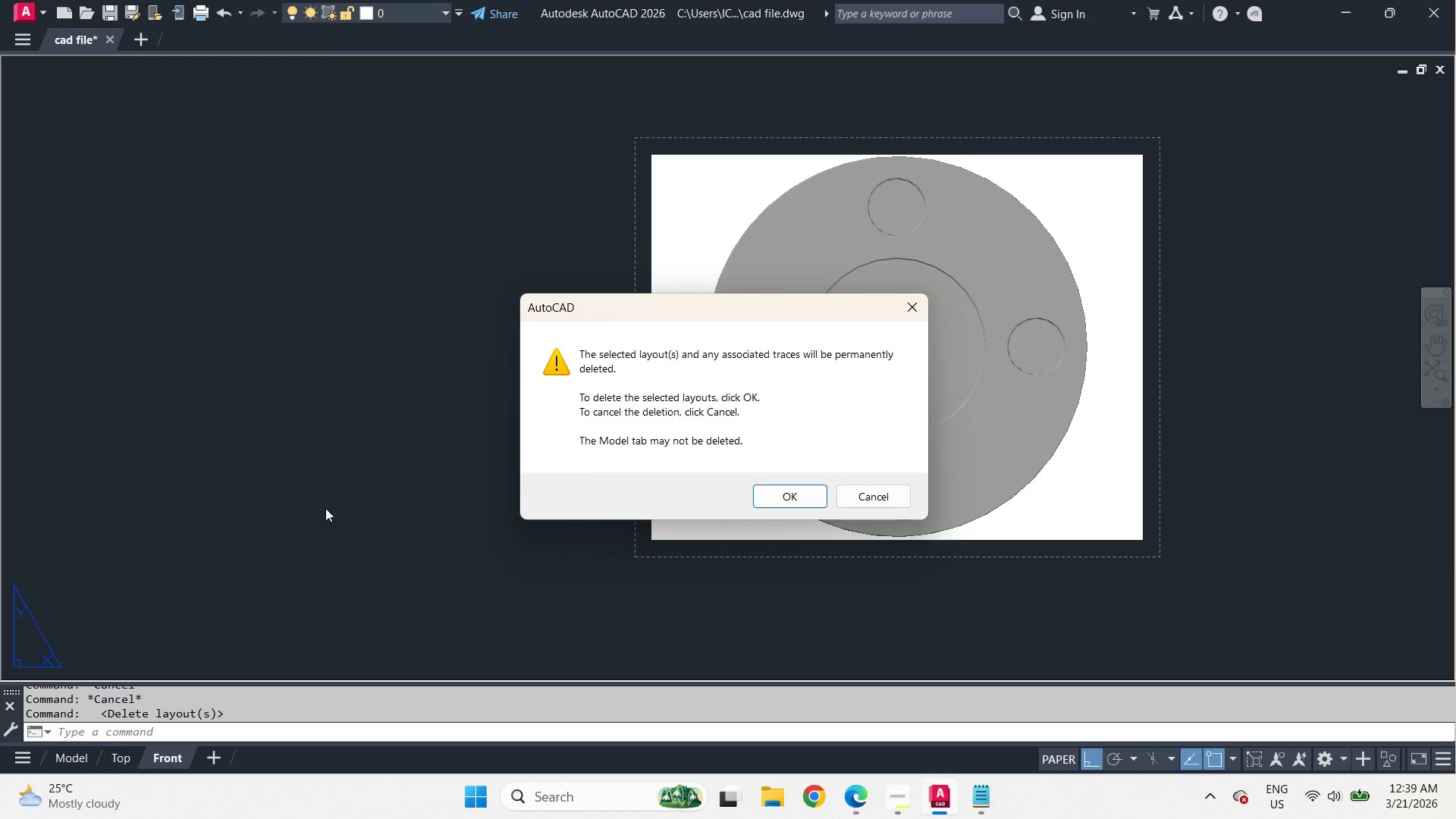 
key(Space)
 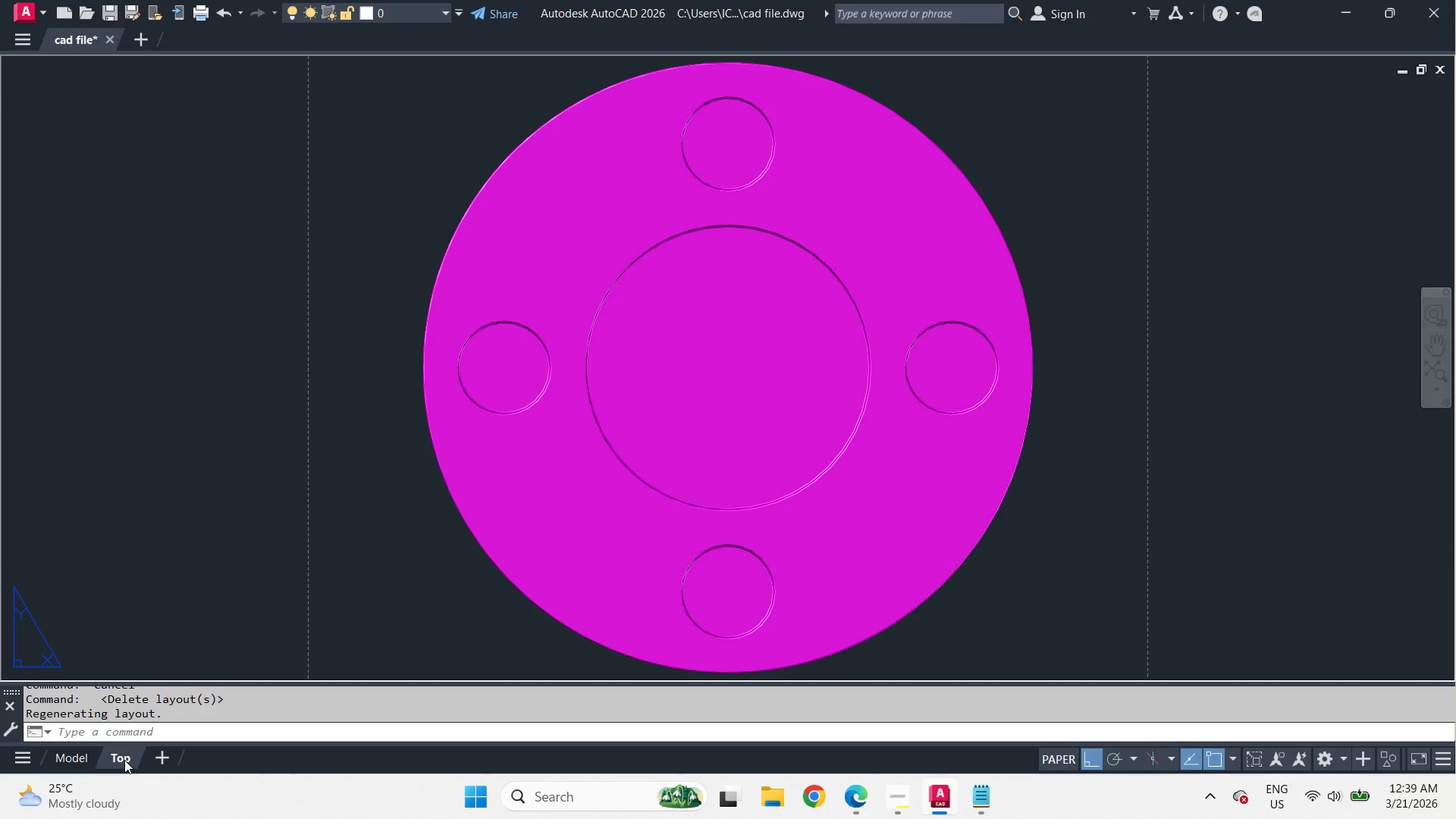 
right_click([123, 761])
 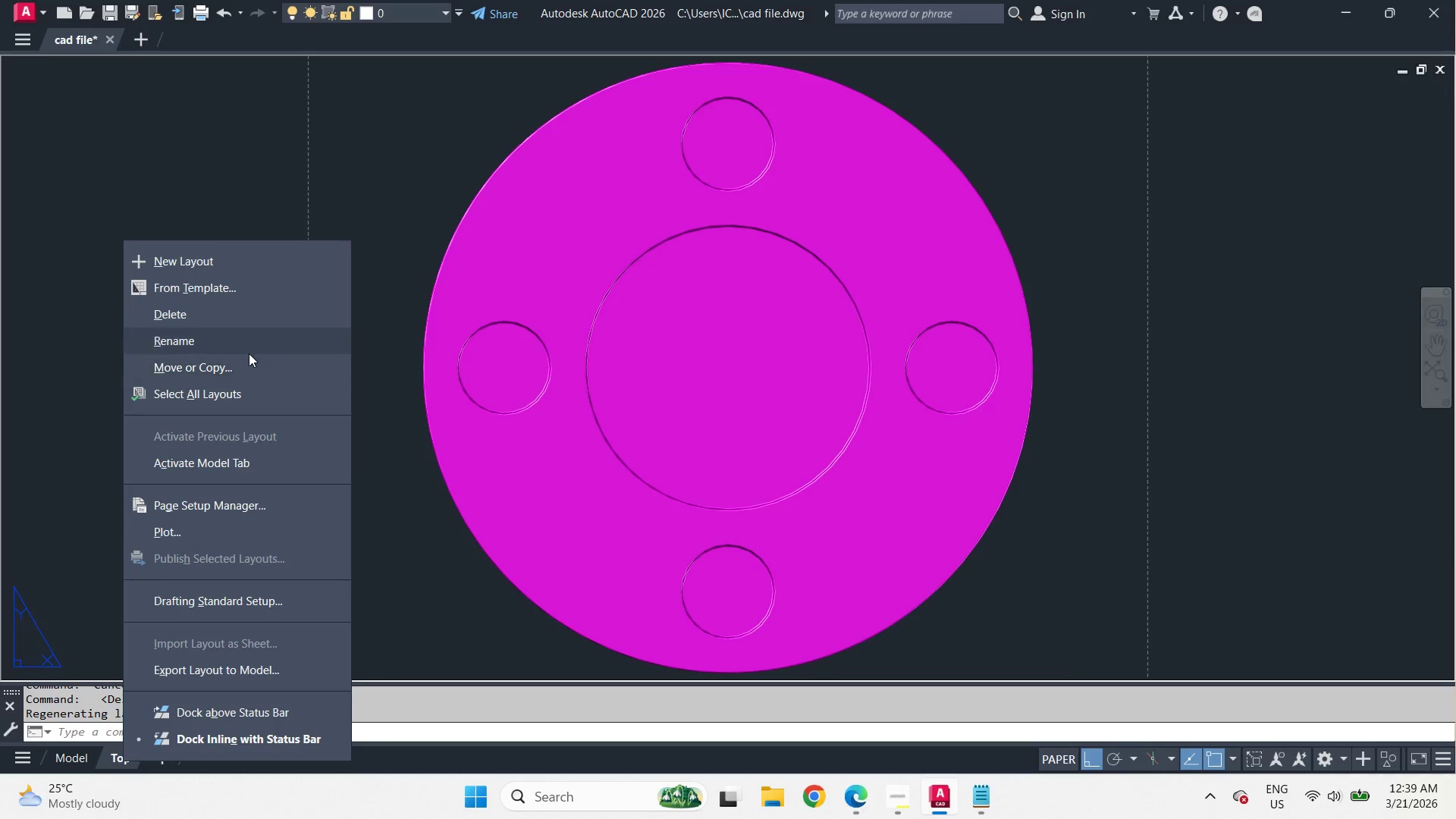 
left_click([245, 366])
 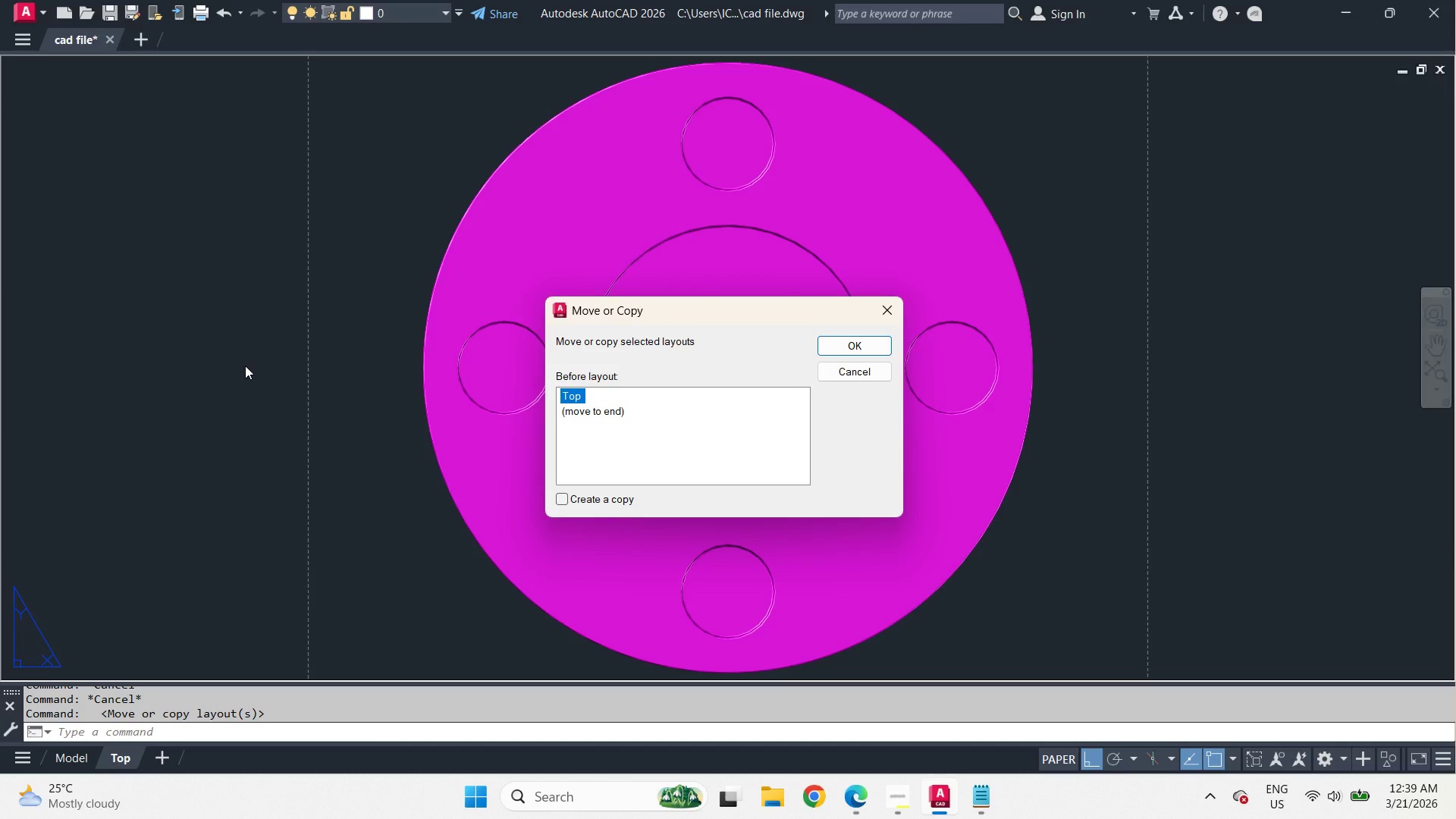 
key(ArrowDown)
 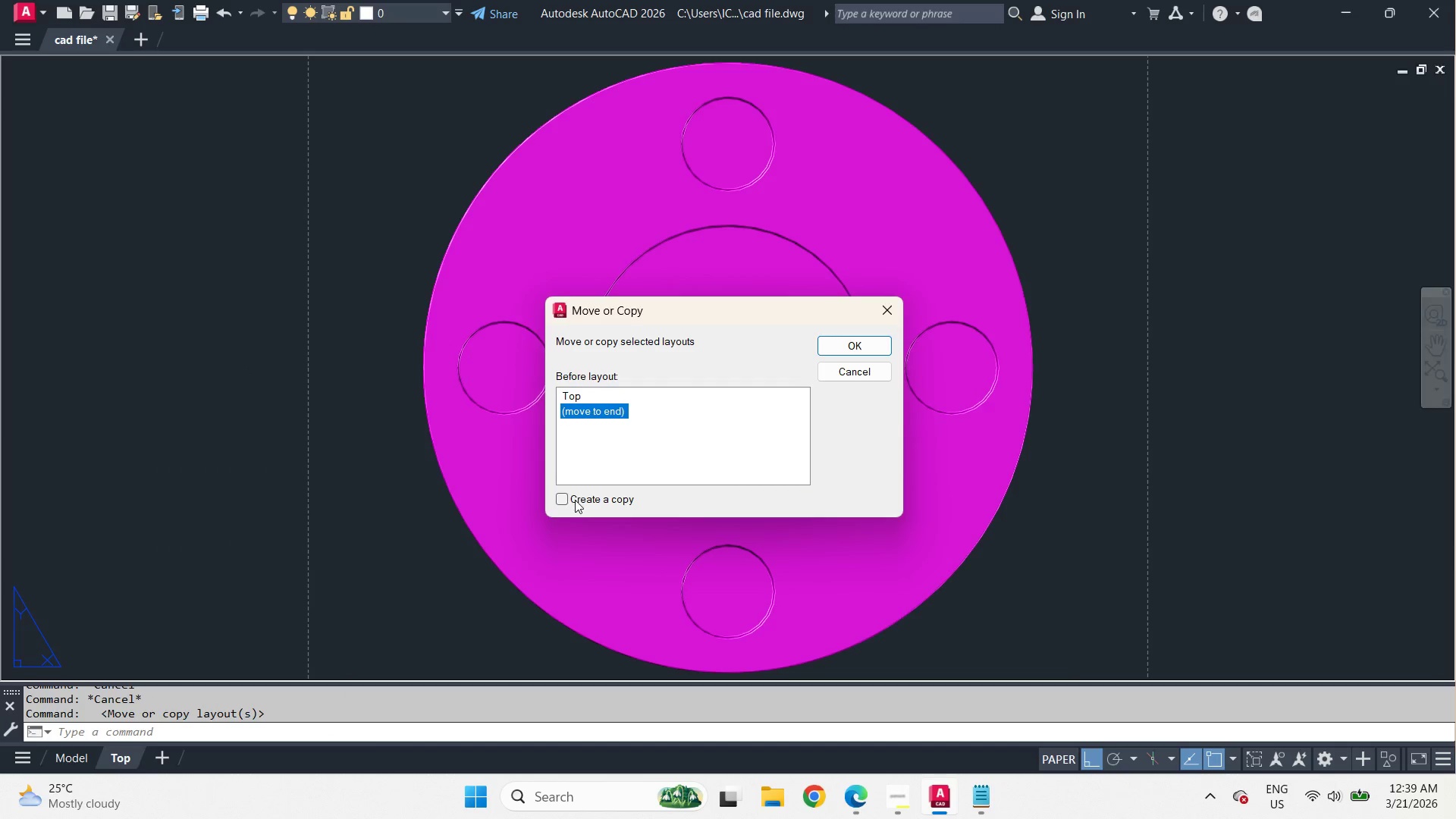 
left_click([575, 500])
 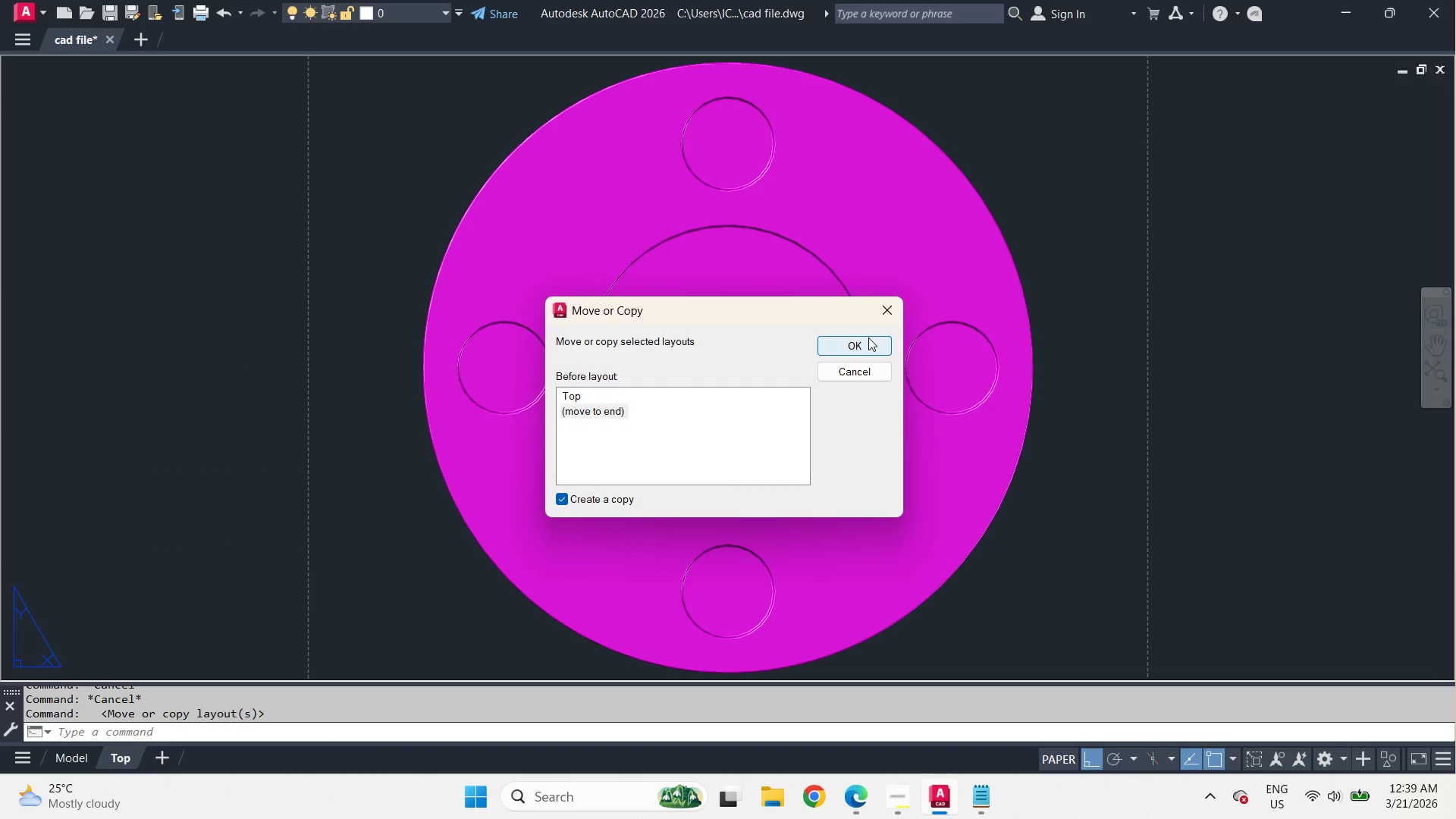 
left_click([868, 337])
 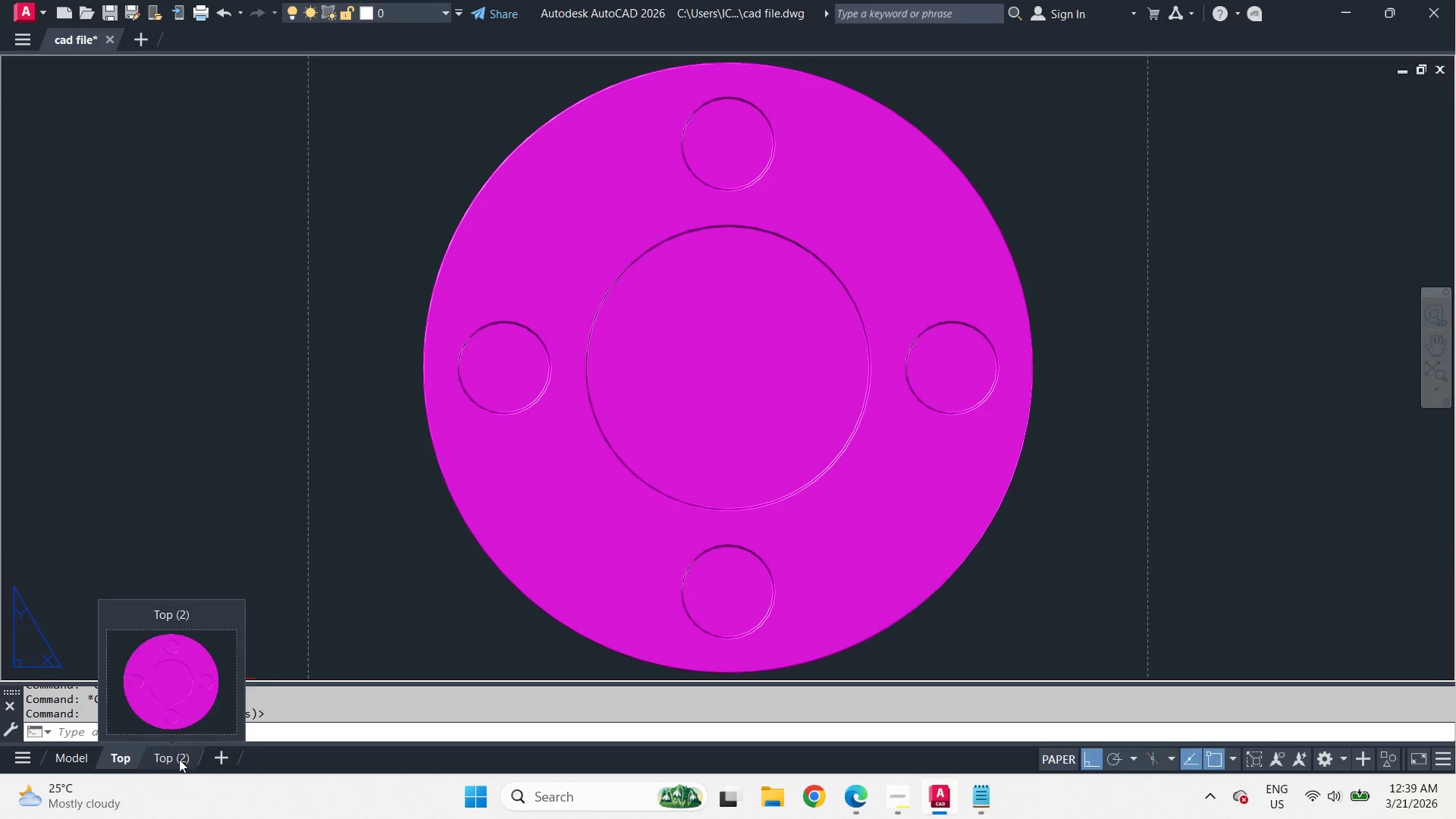 
double_click([179, 759])
 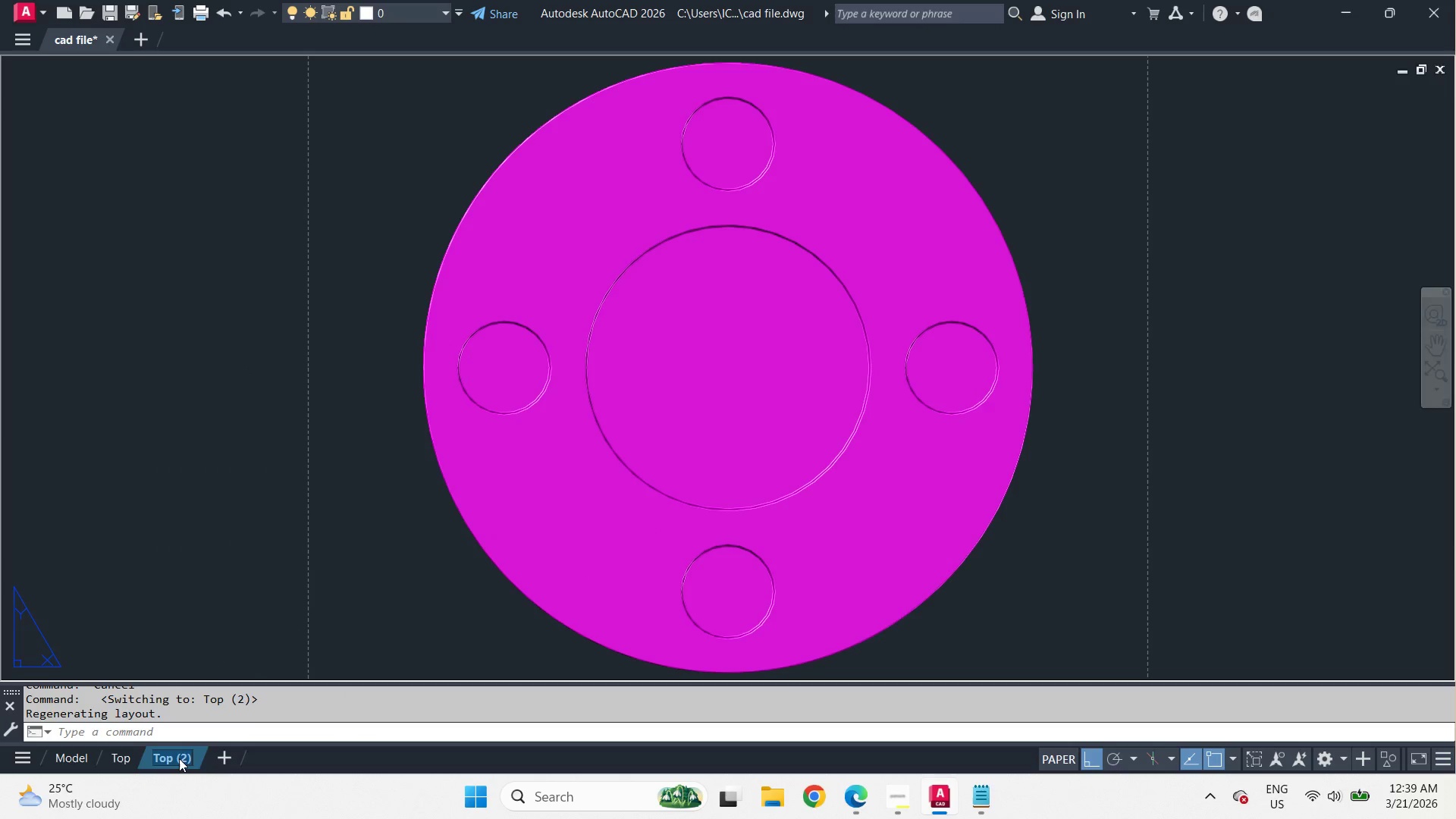 
type(Front)
 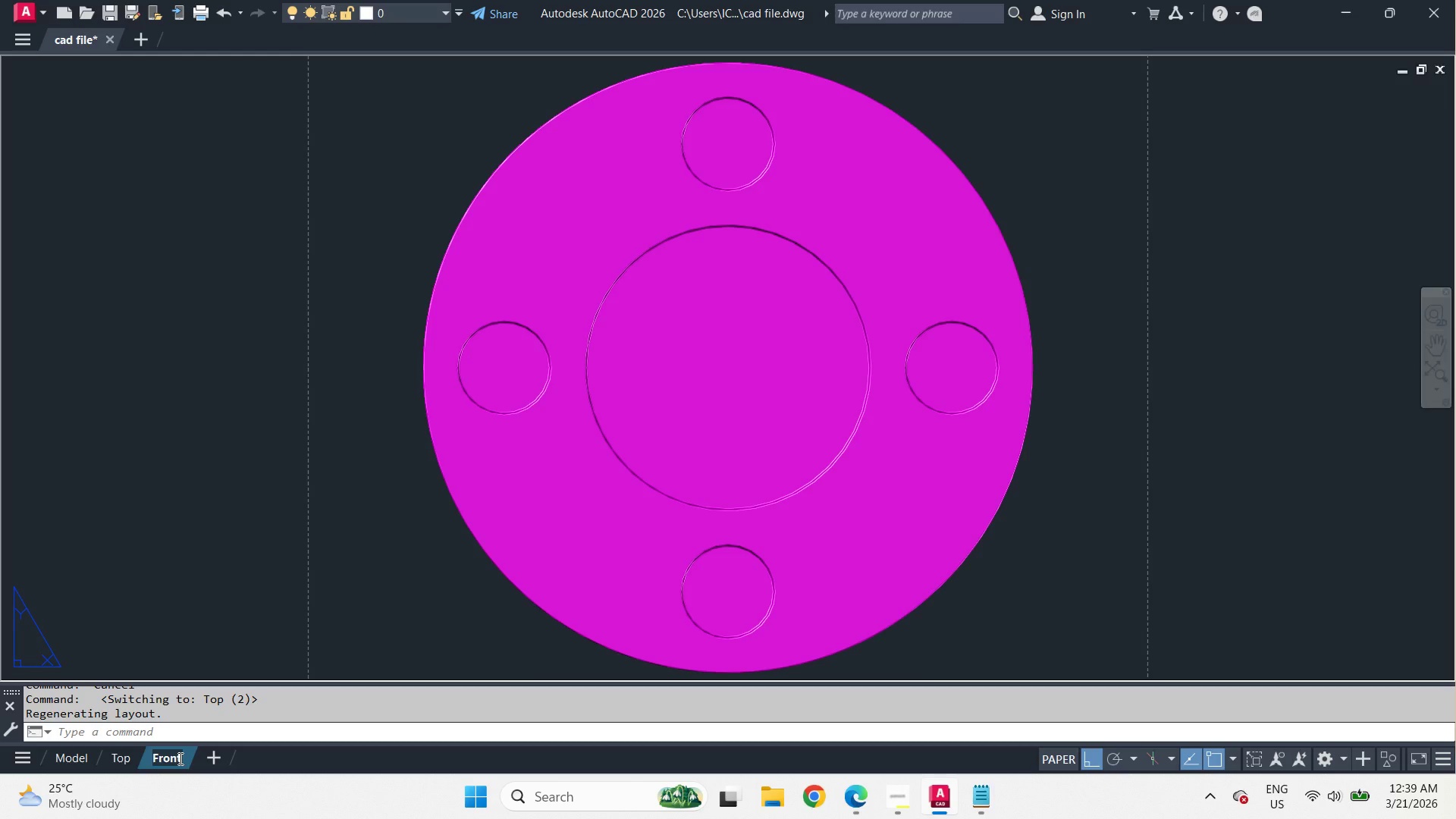 
key(Enter)
 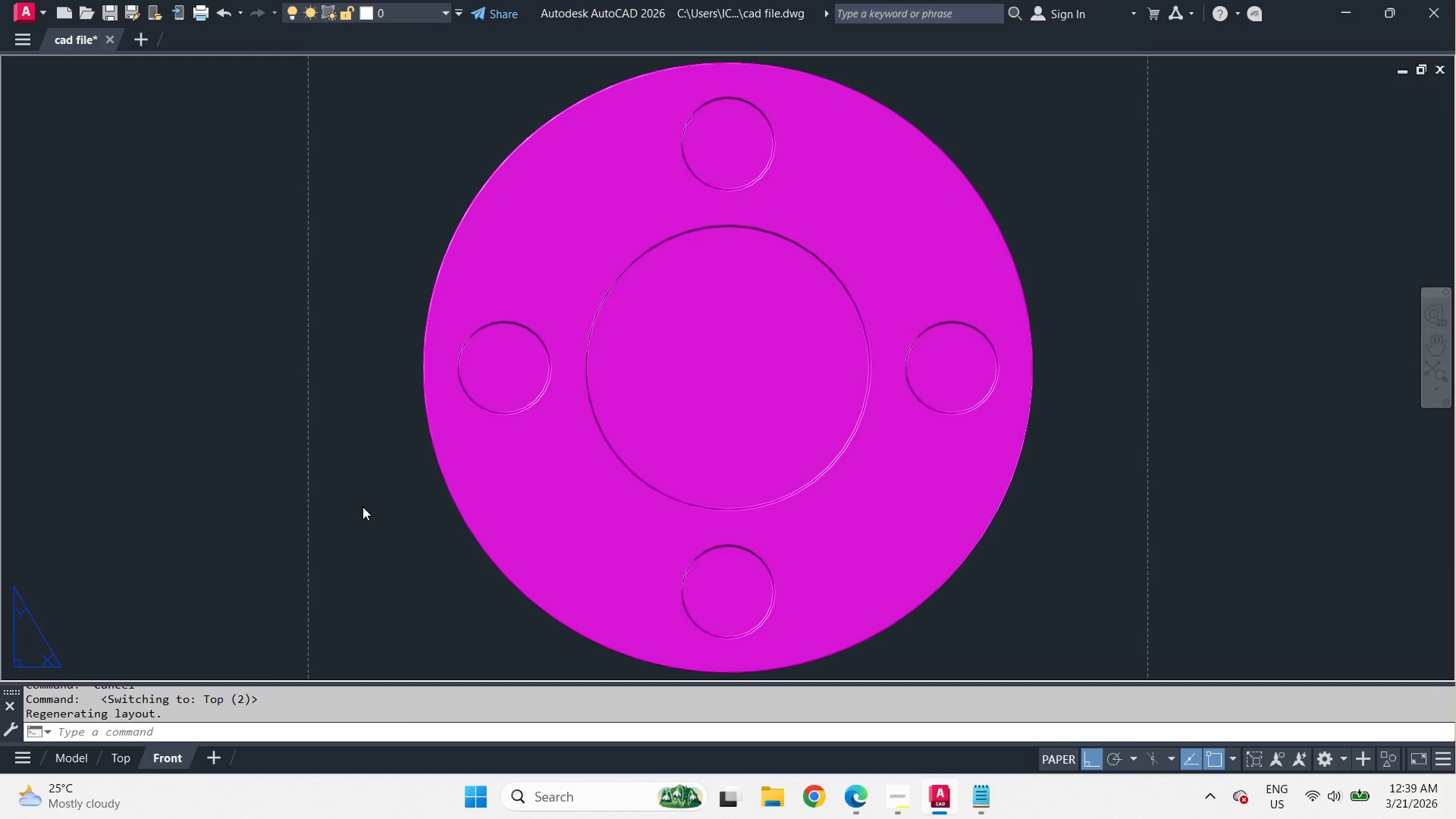 
double_click([381, 535])
 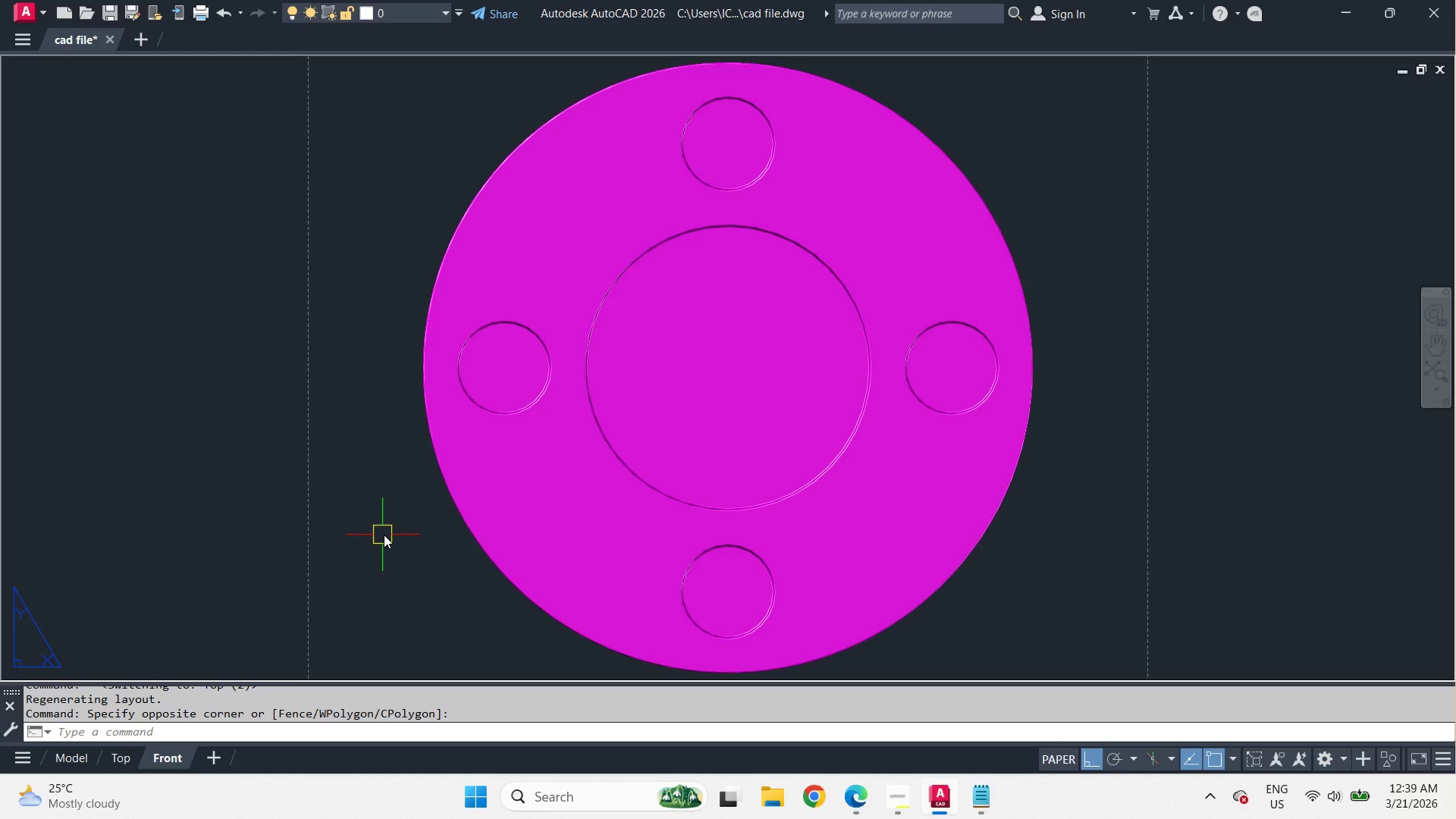 
double_click([384, 534])
 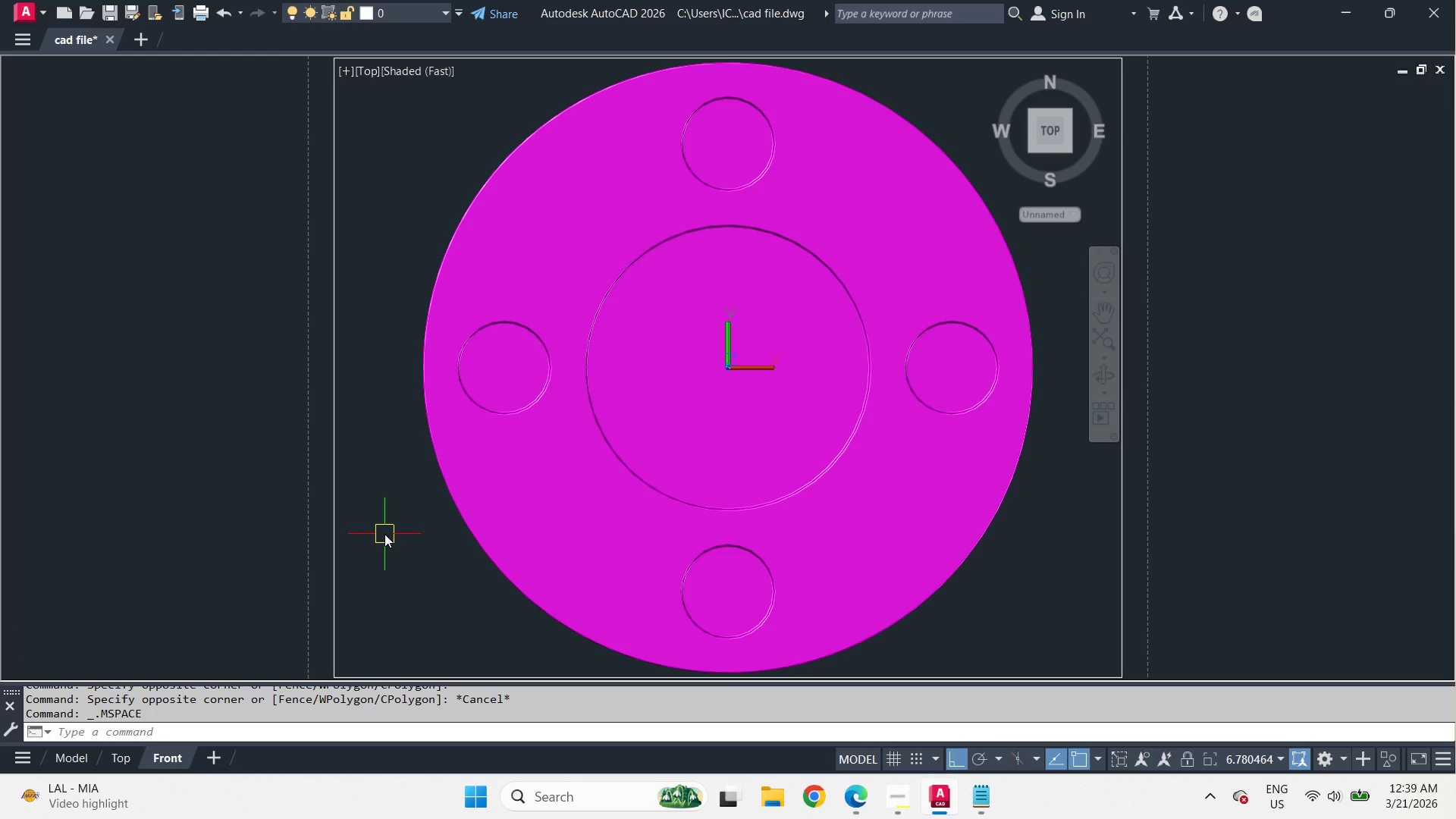 
type(-v fr )
 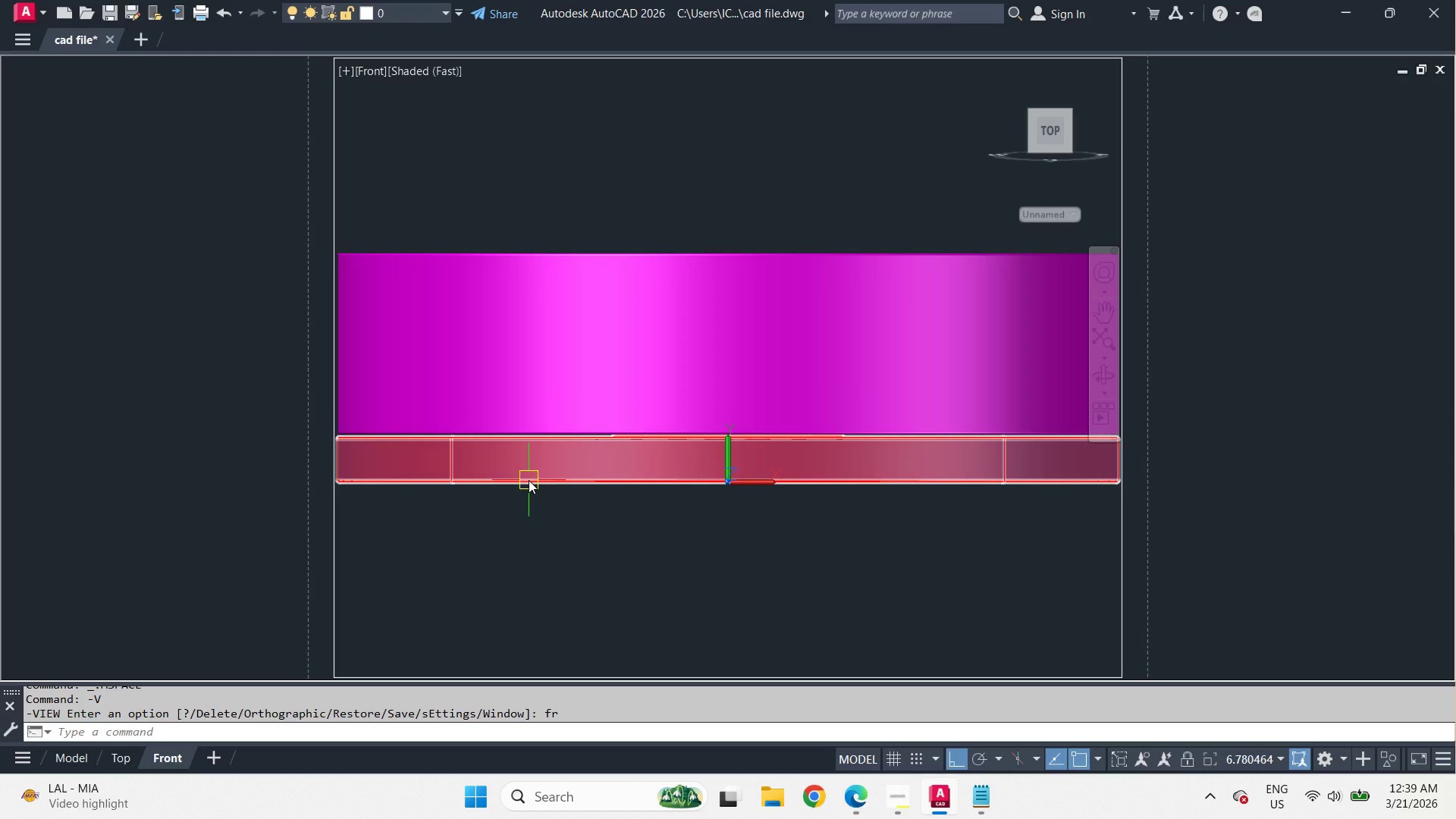 
double_click([190, 538])
 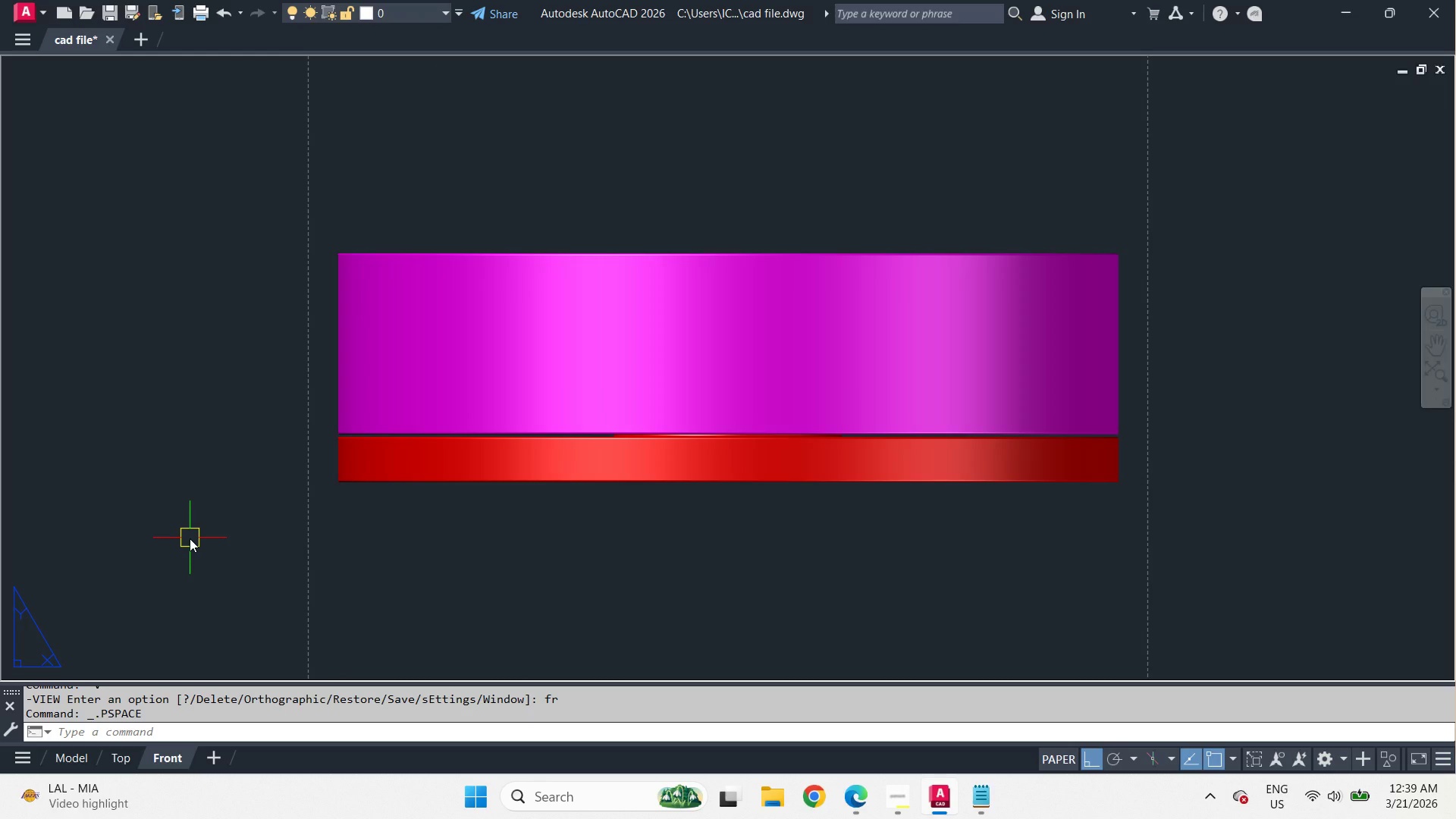 
type(pre )
key(Escape)
 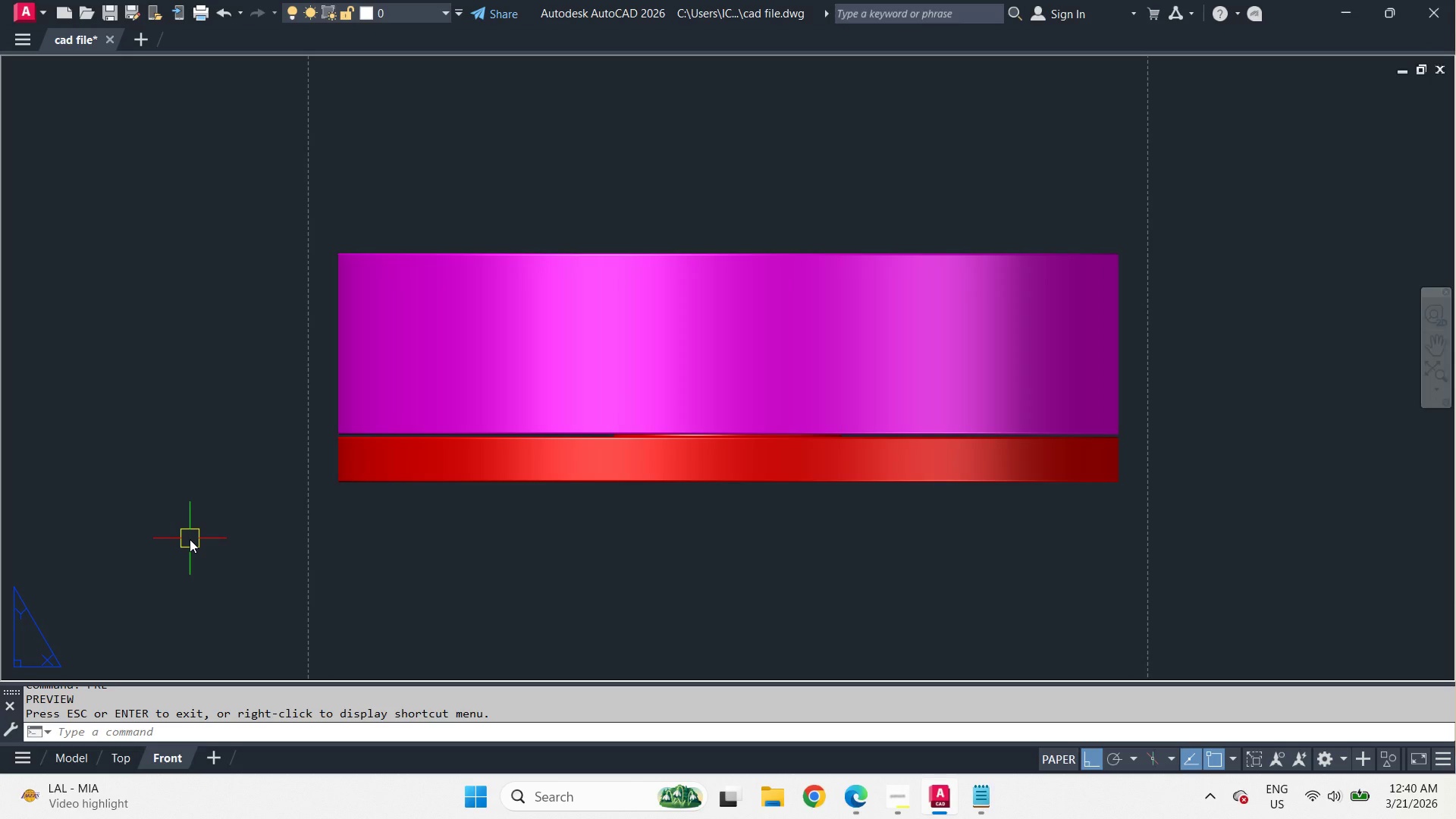 
wait(9.63)
 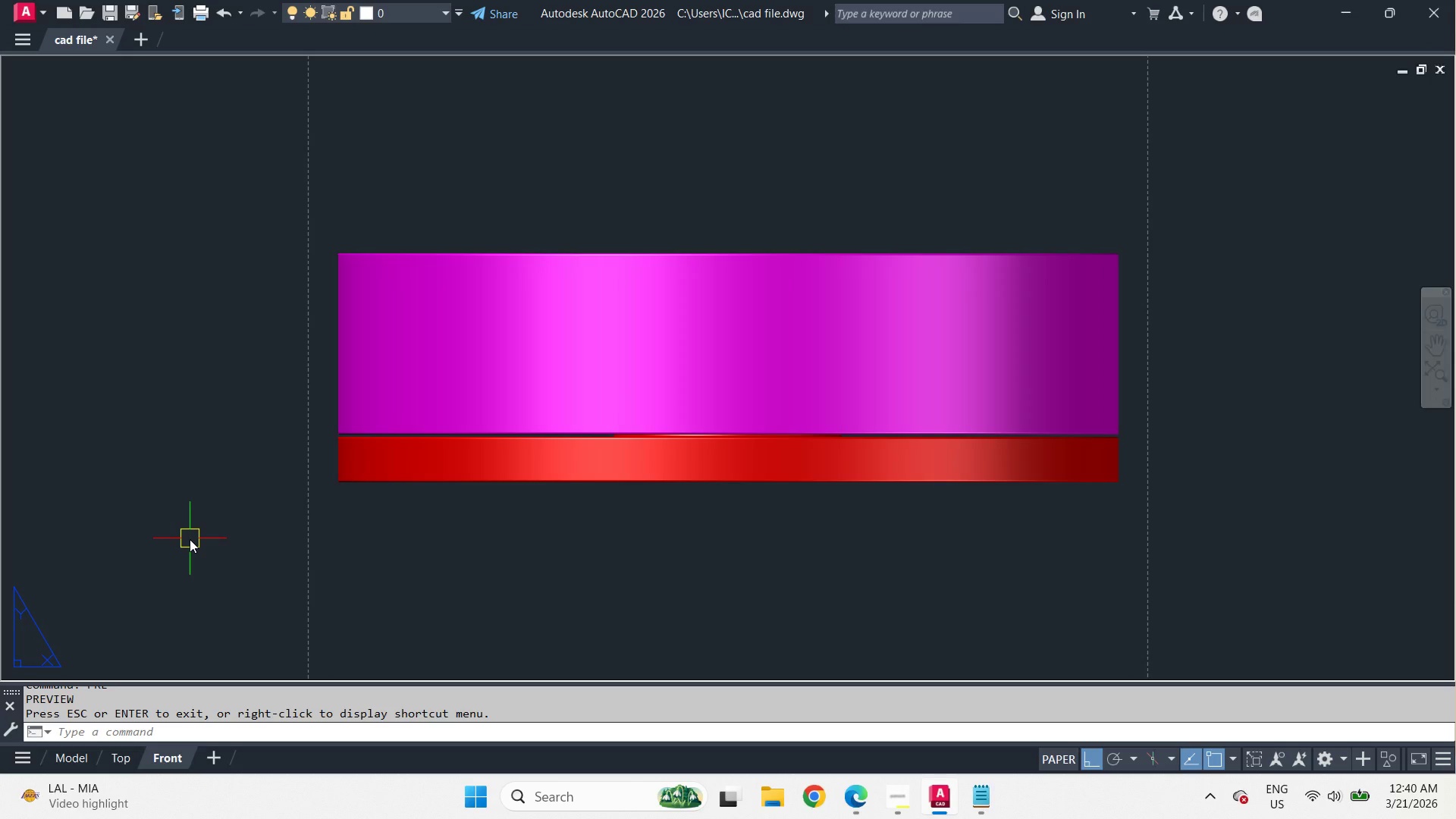 
mouse_move([159, 760])
 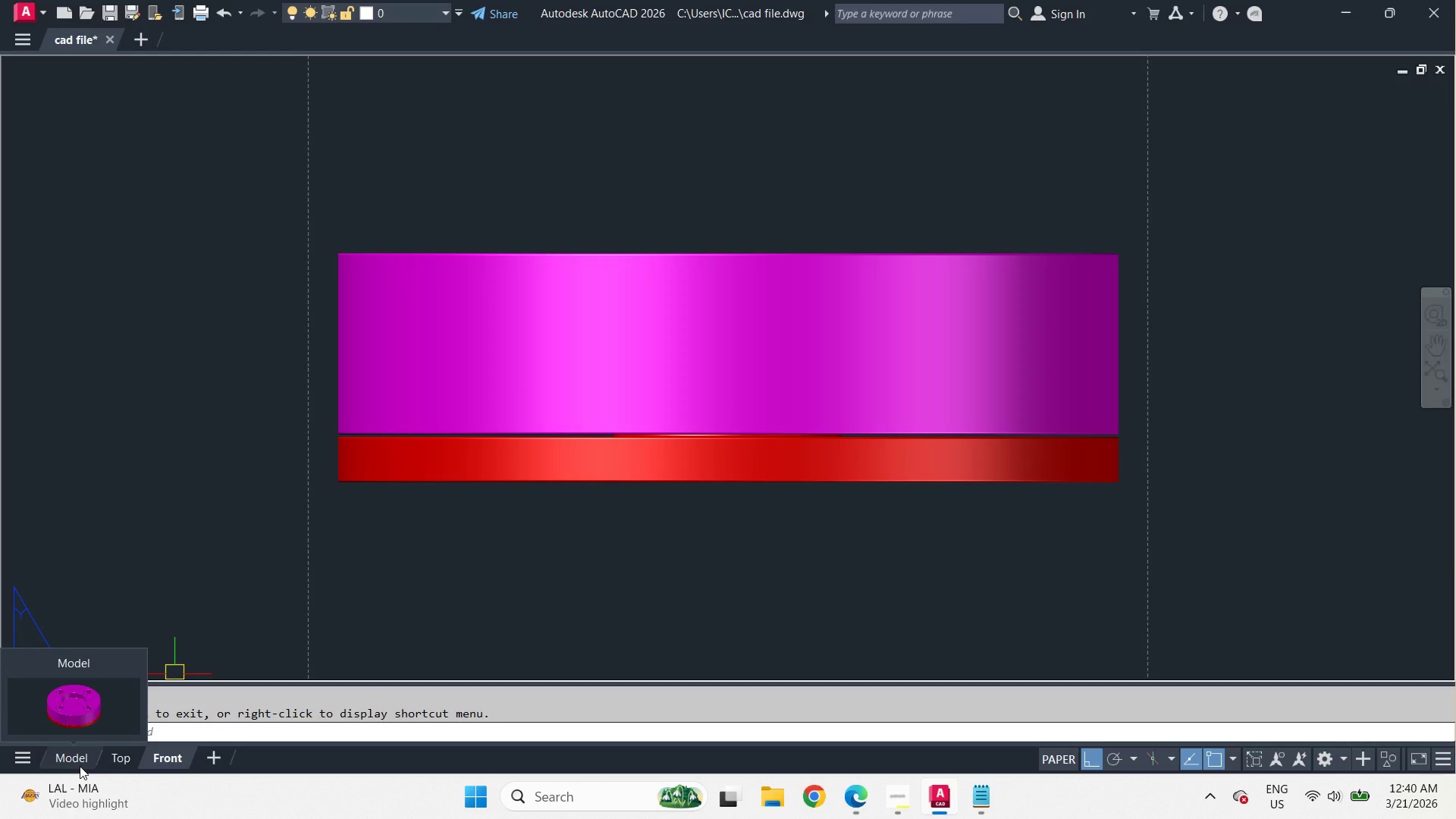 
mouse_move([177, 760])
 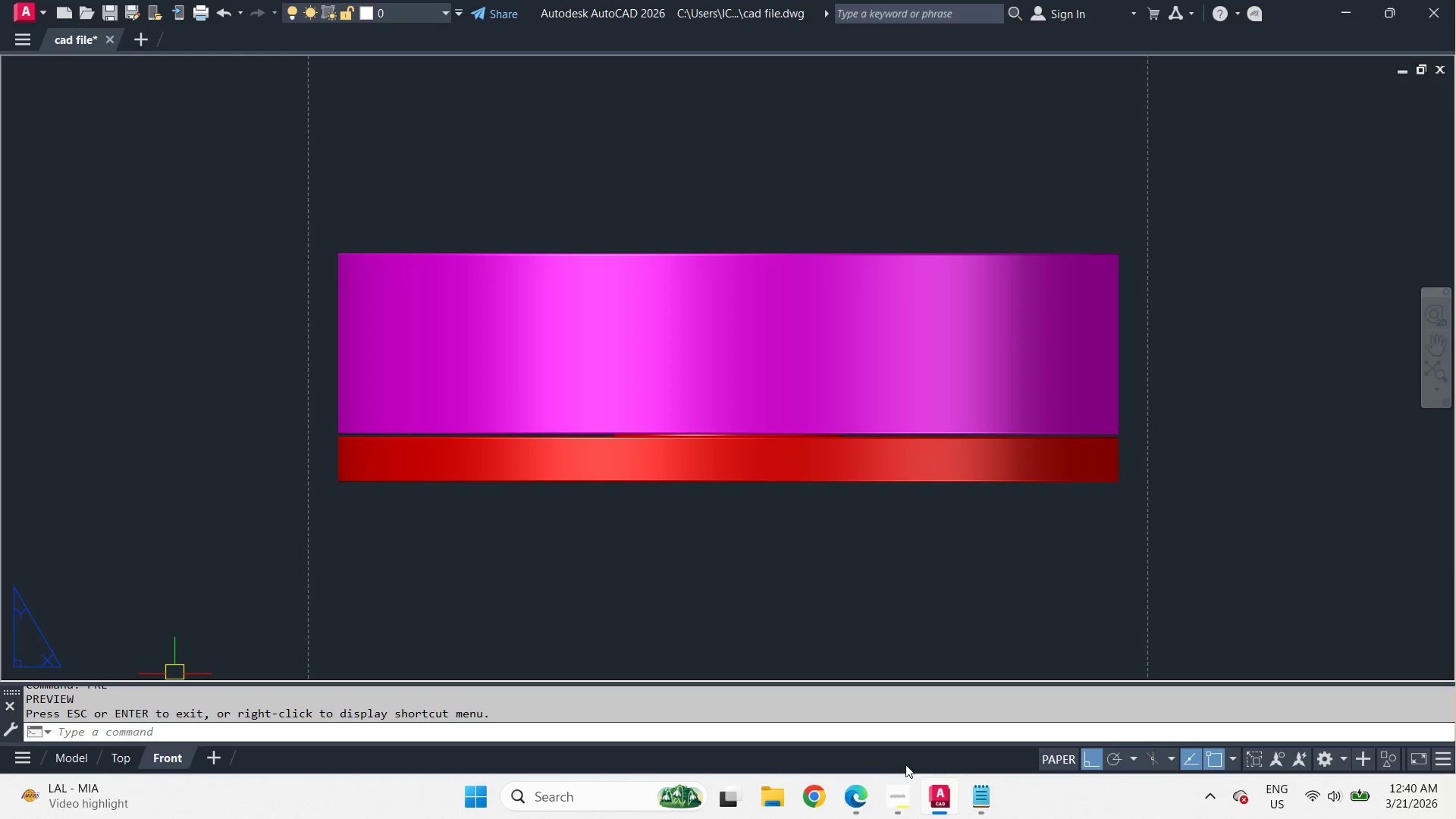 
left_click([907, 798])